 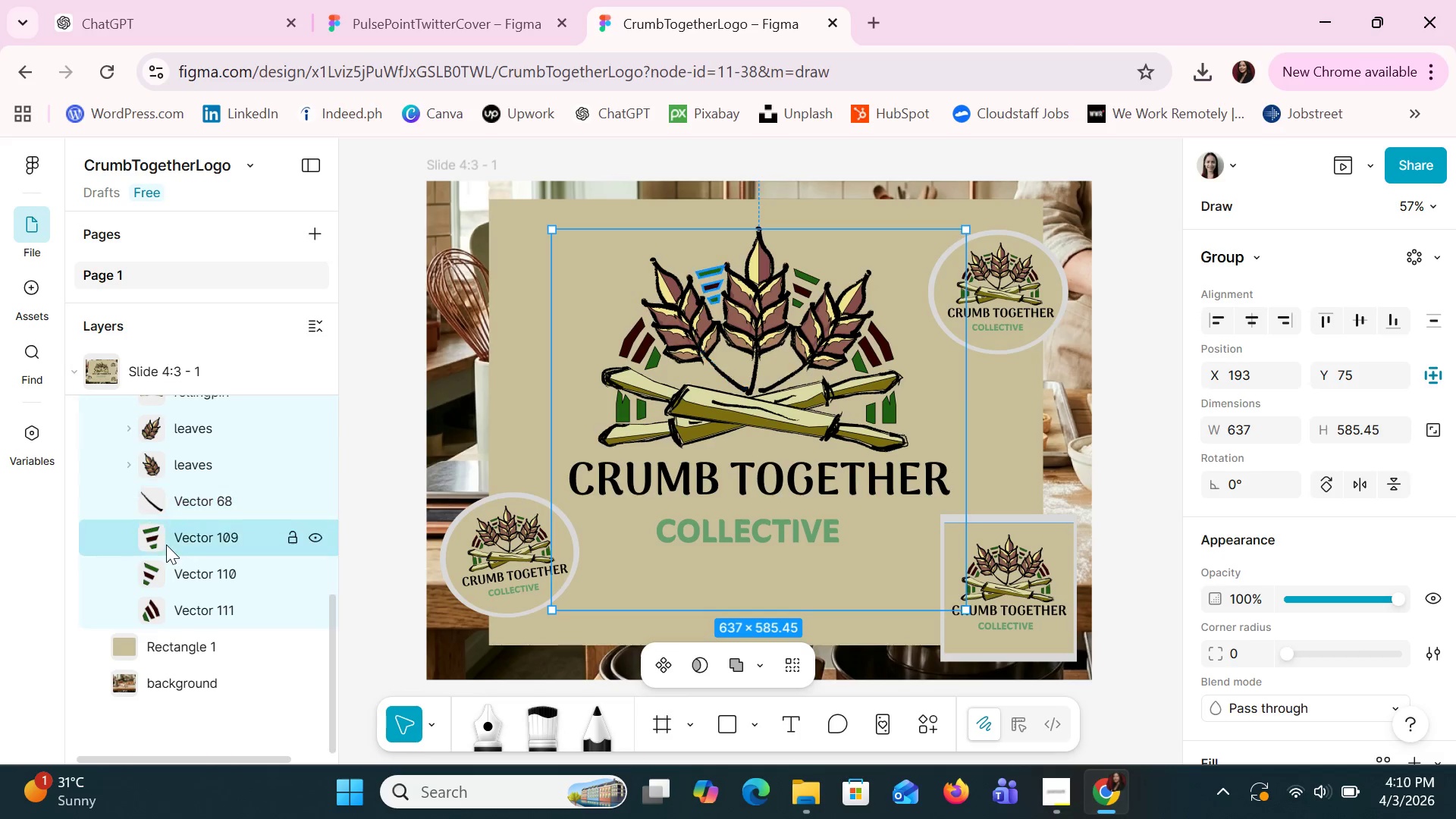 
hold_key(key=ShiftLeft, duration=1.5)
left_click([164, 638])
 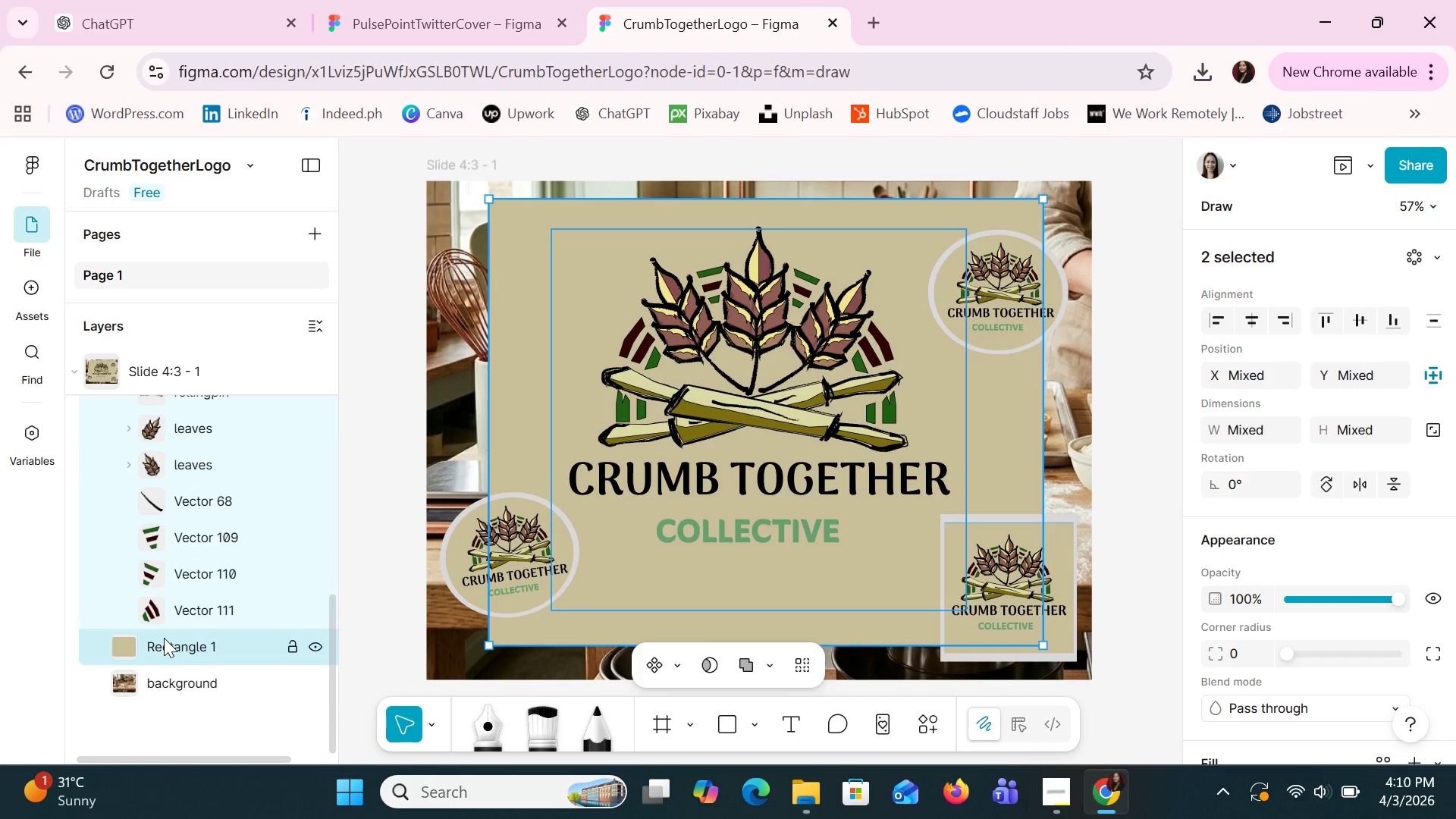 
hold_key(key=ShiftLeft, duration=1.51)
 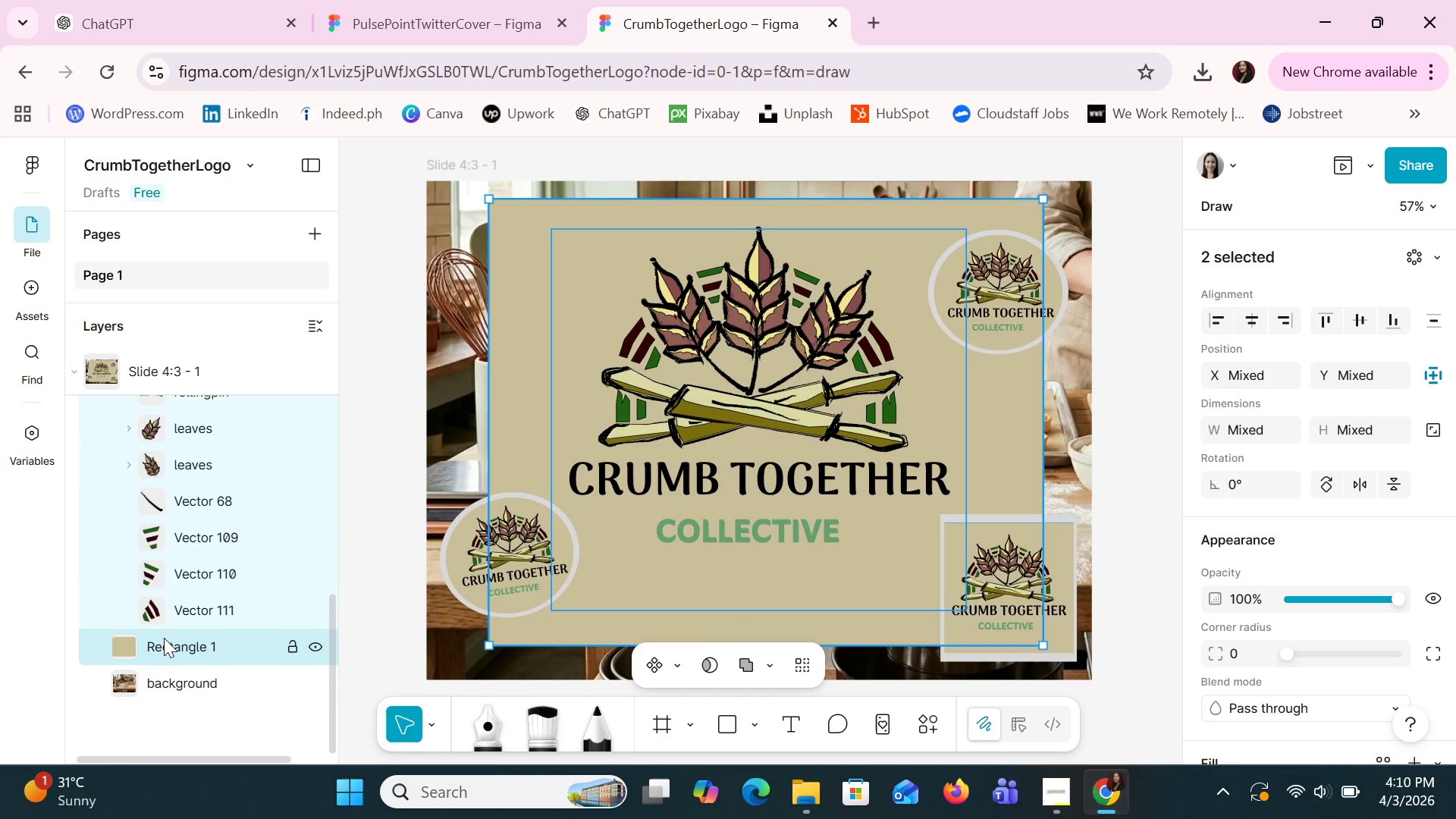 
hold_key(key=ShiftLeft, duration=1.52)
 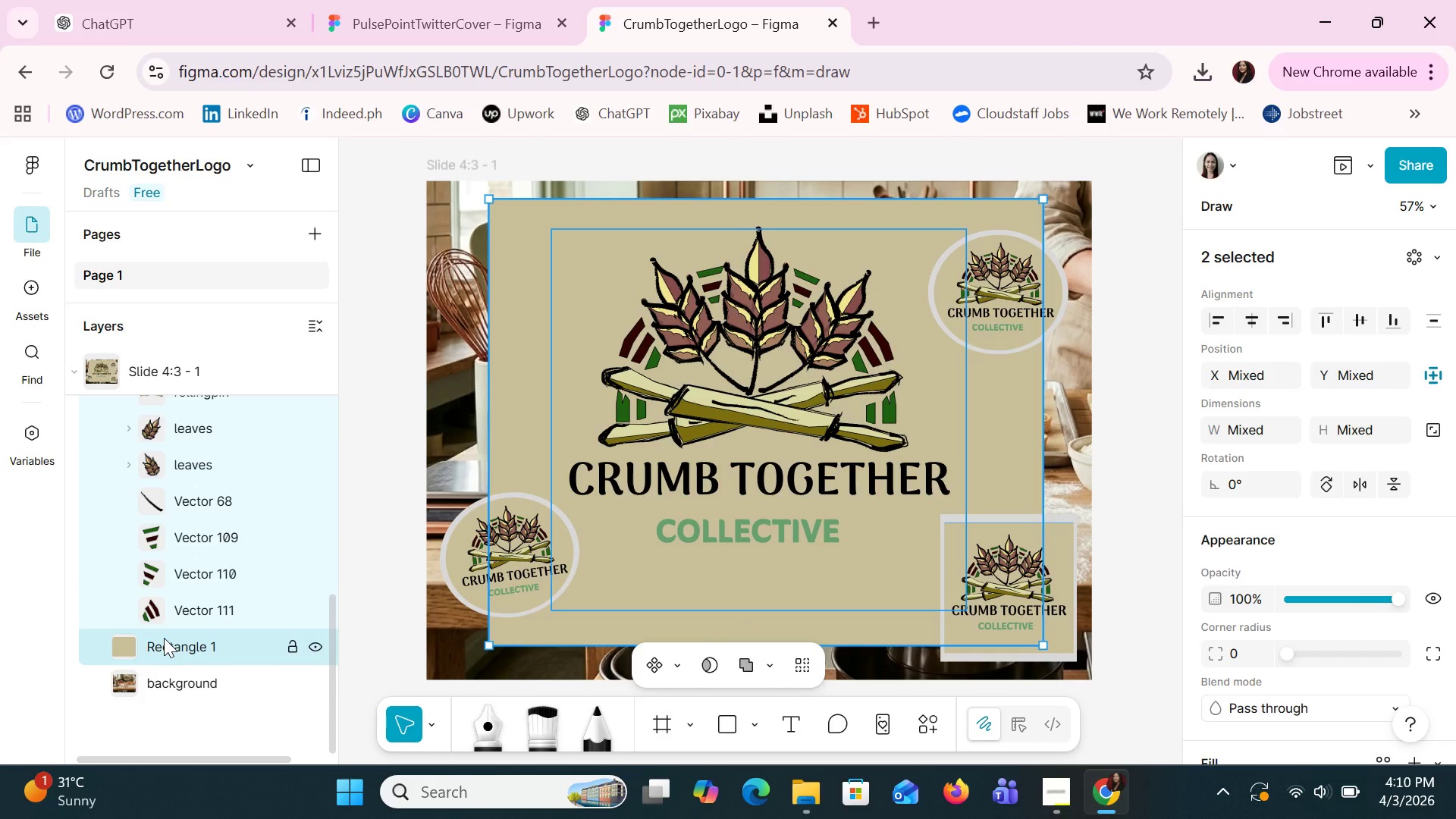 
hold_key(key=ShiftLeft, duration=1.5)
 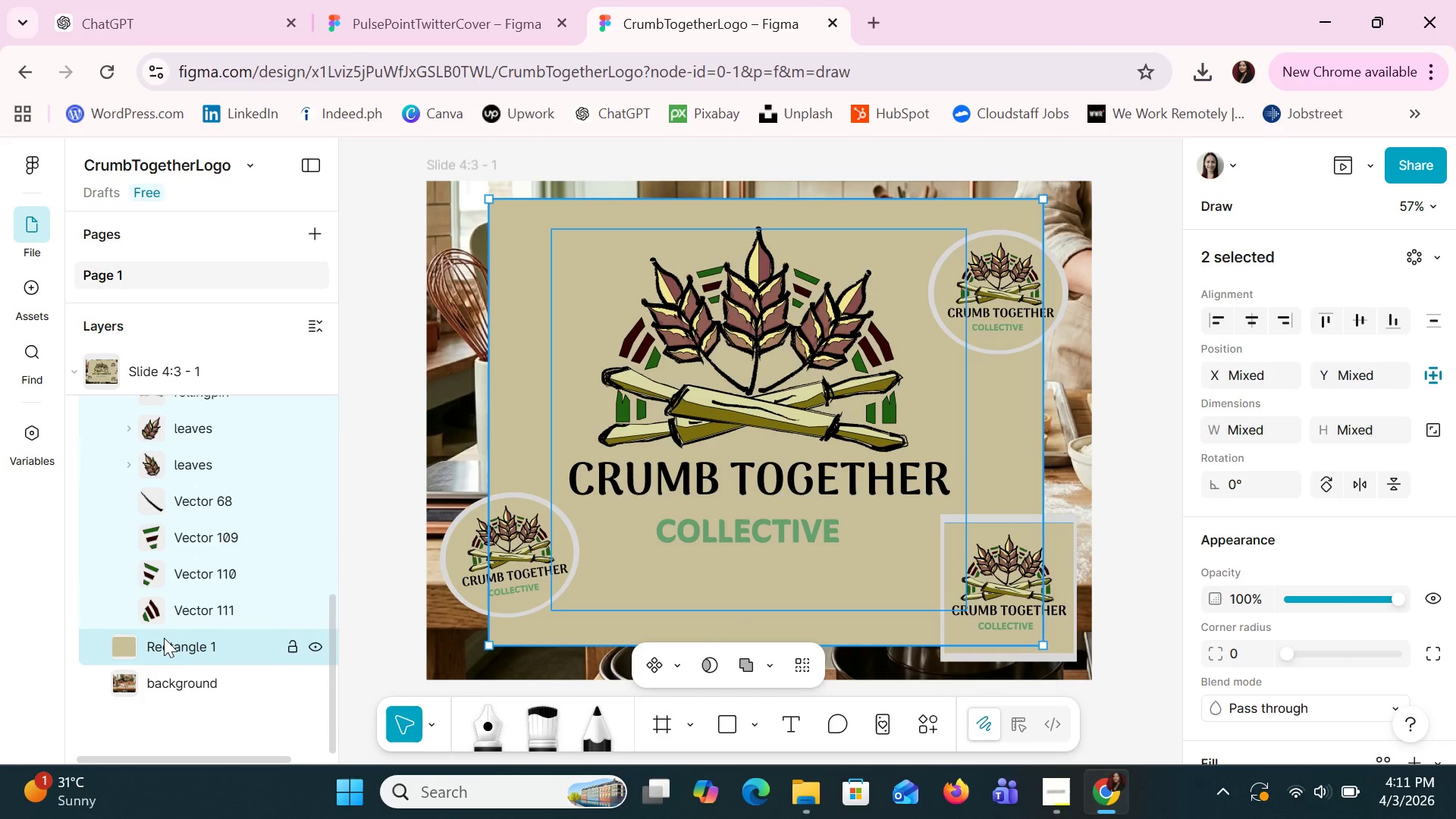 
hold_key(key=ShiftLeft, duration=1.51)
 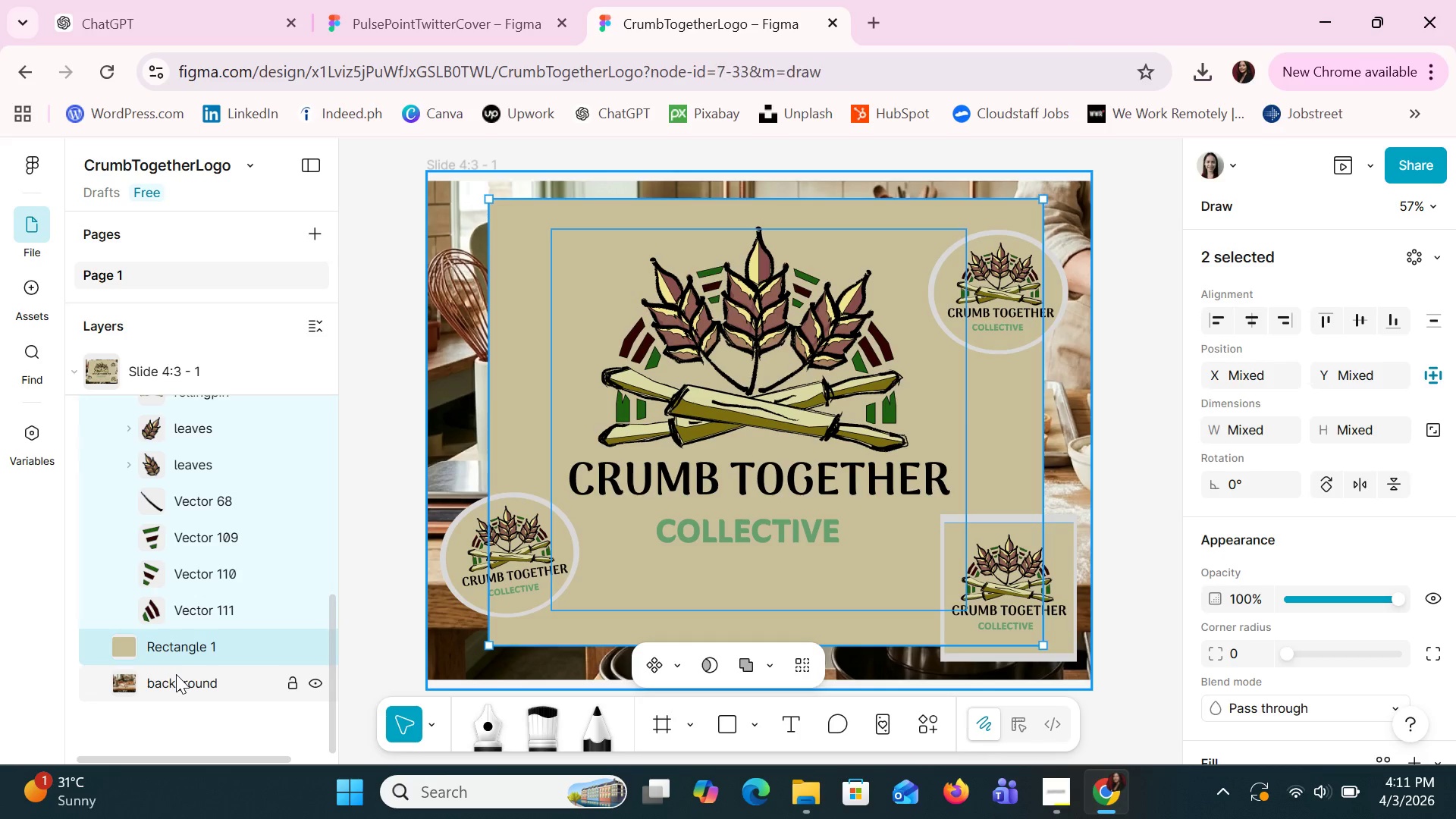 
hold_key(key=ShiftLeft, duration=1.52)
left_click([176, 674])
 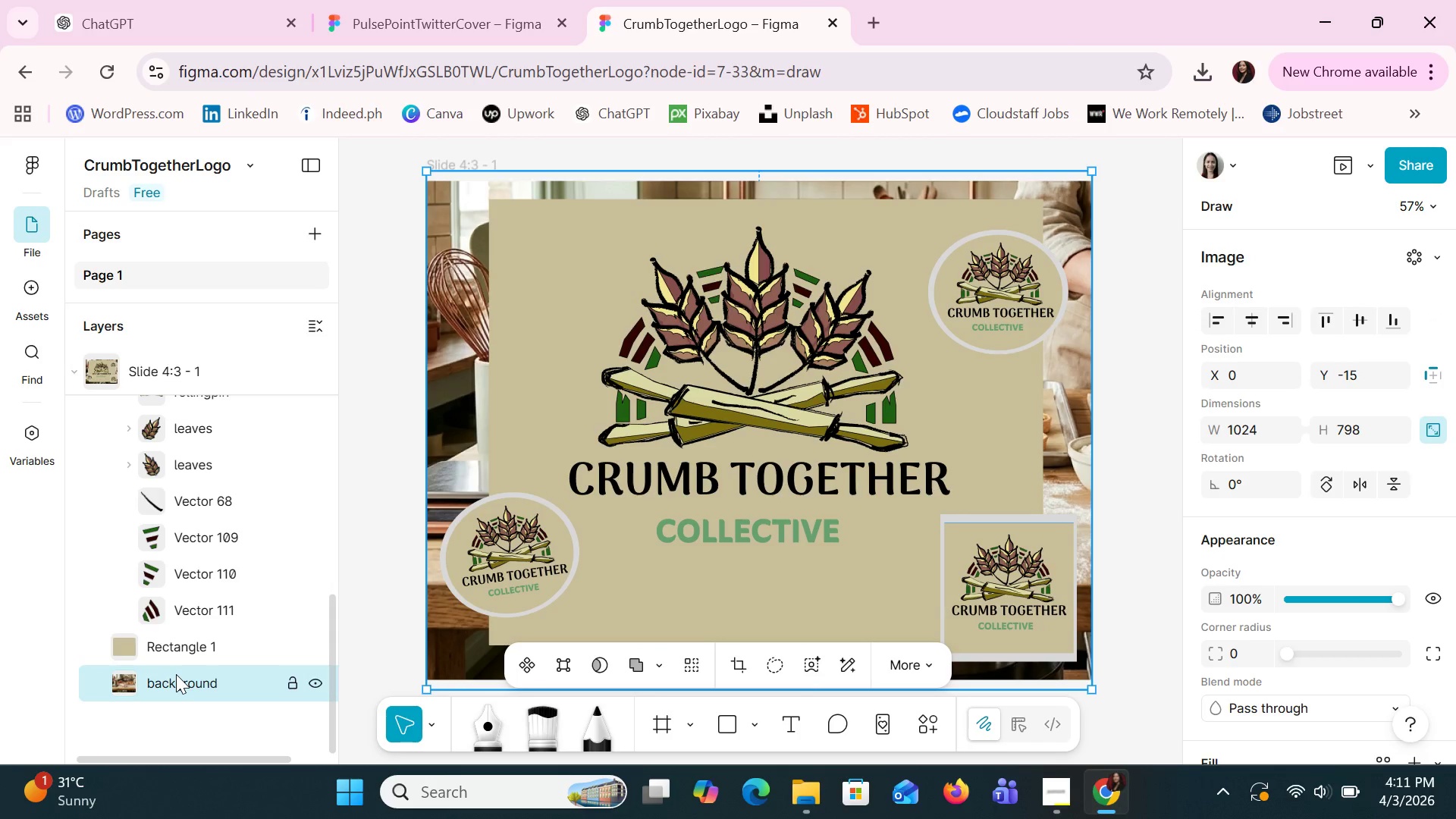 
hold_key(key=ShiftLeft, duration=0.34)
 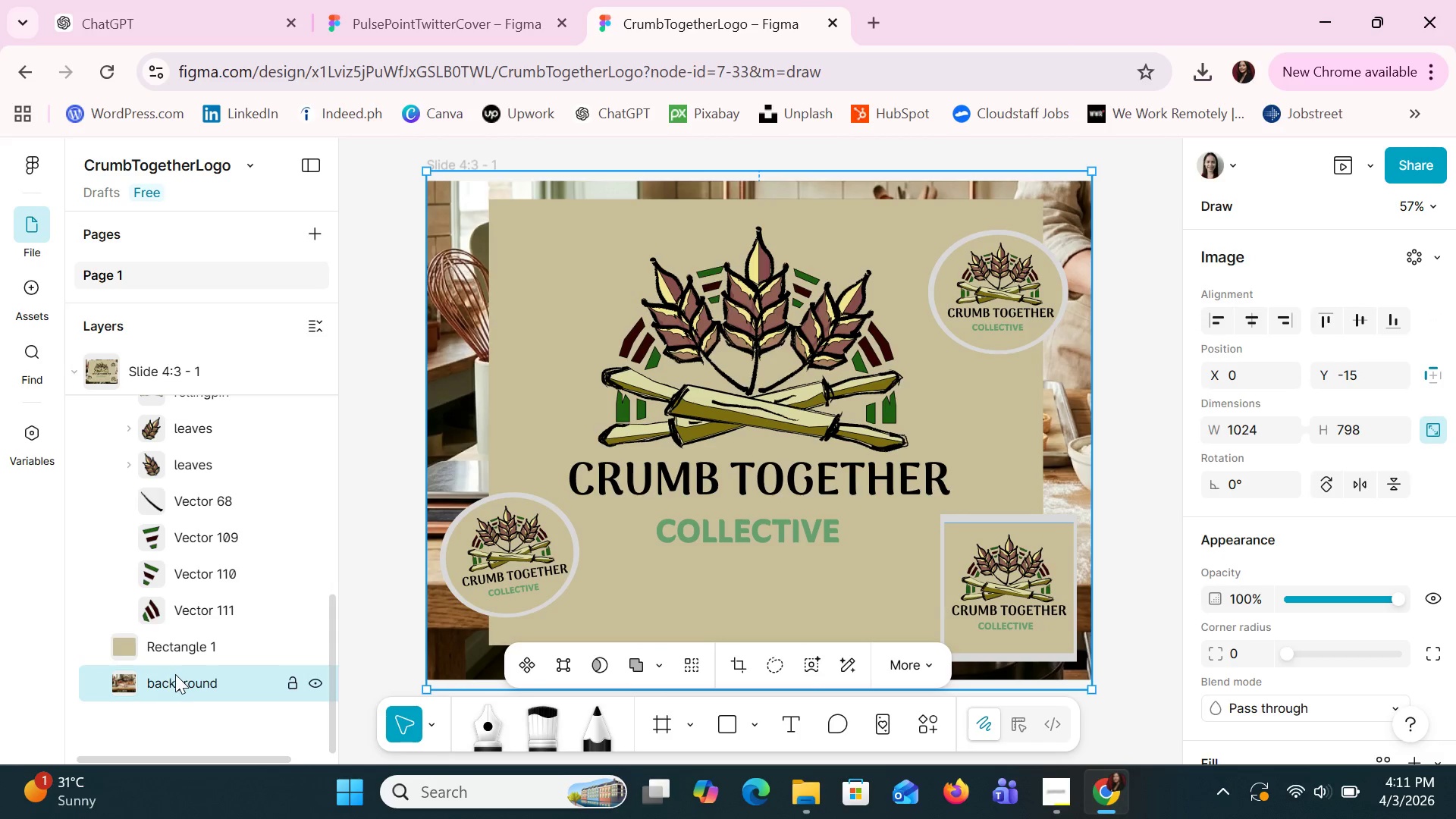 
key(Alt+AltLeft)
 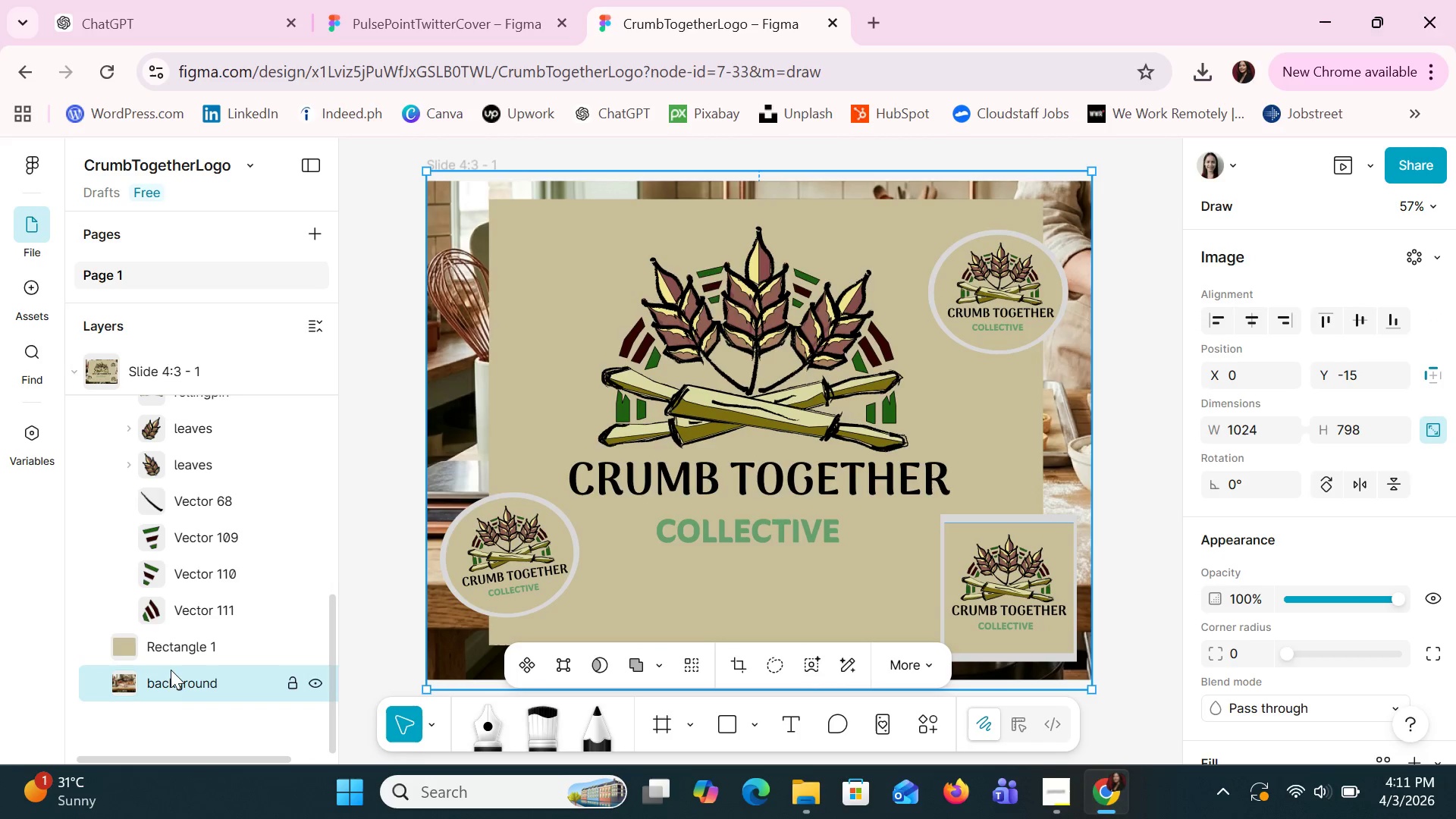 
key(Alt+Tab)
 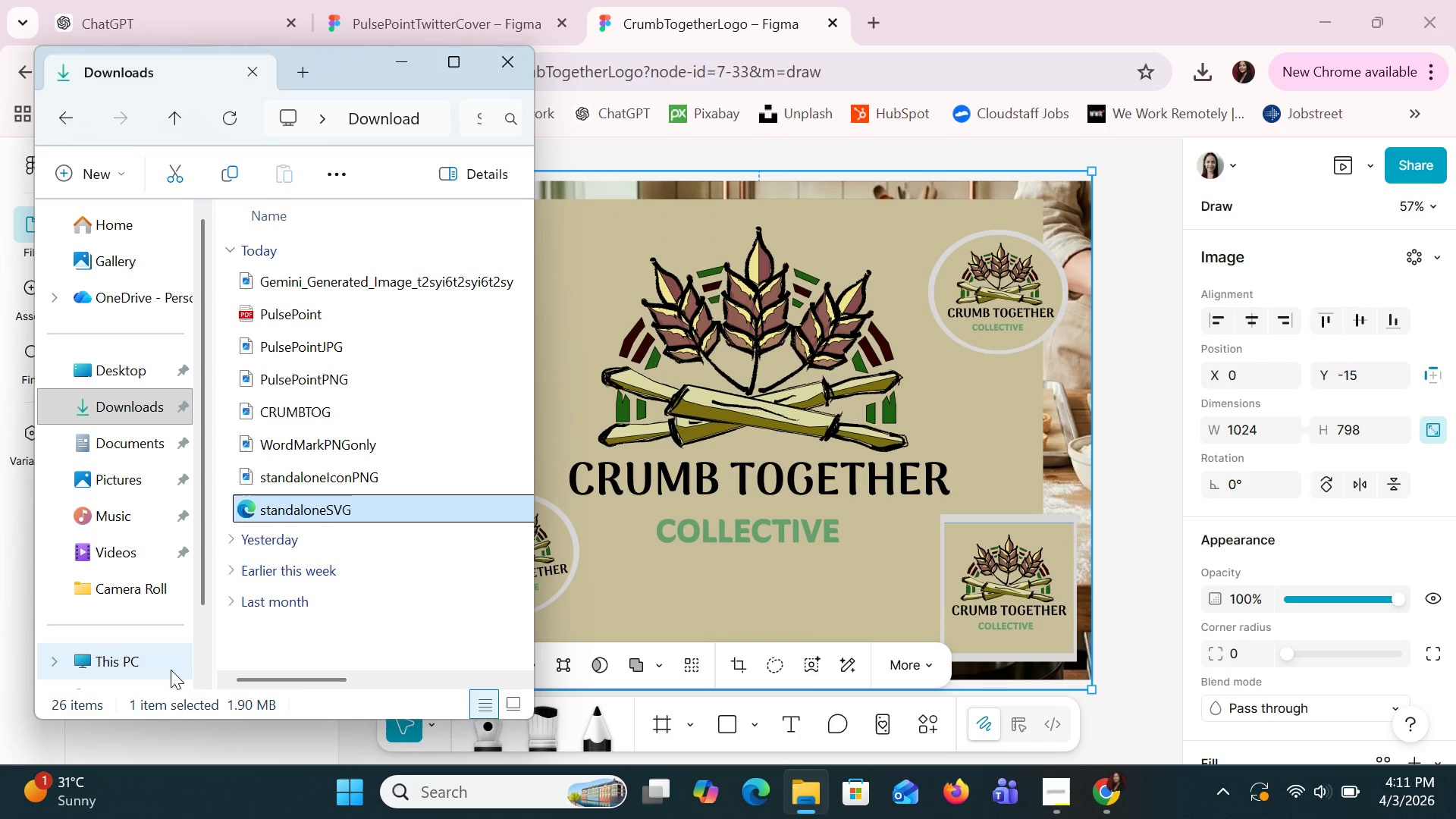 
key(Alt+AltLeft)
 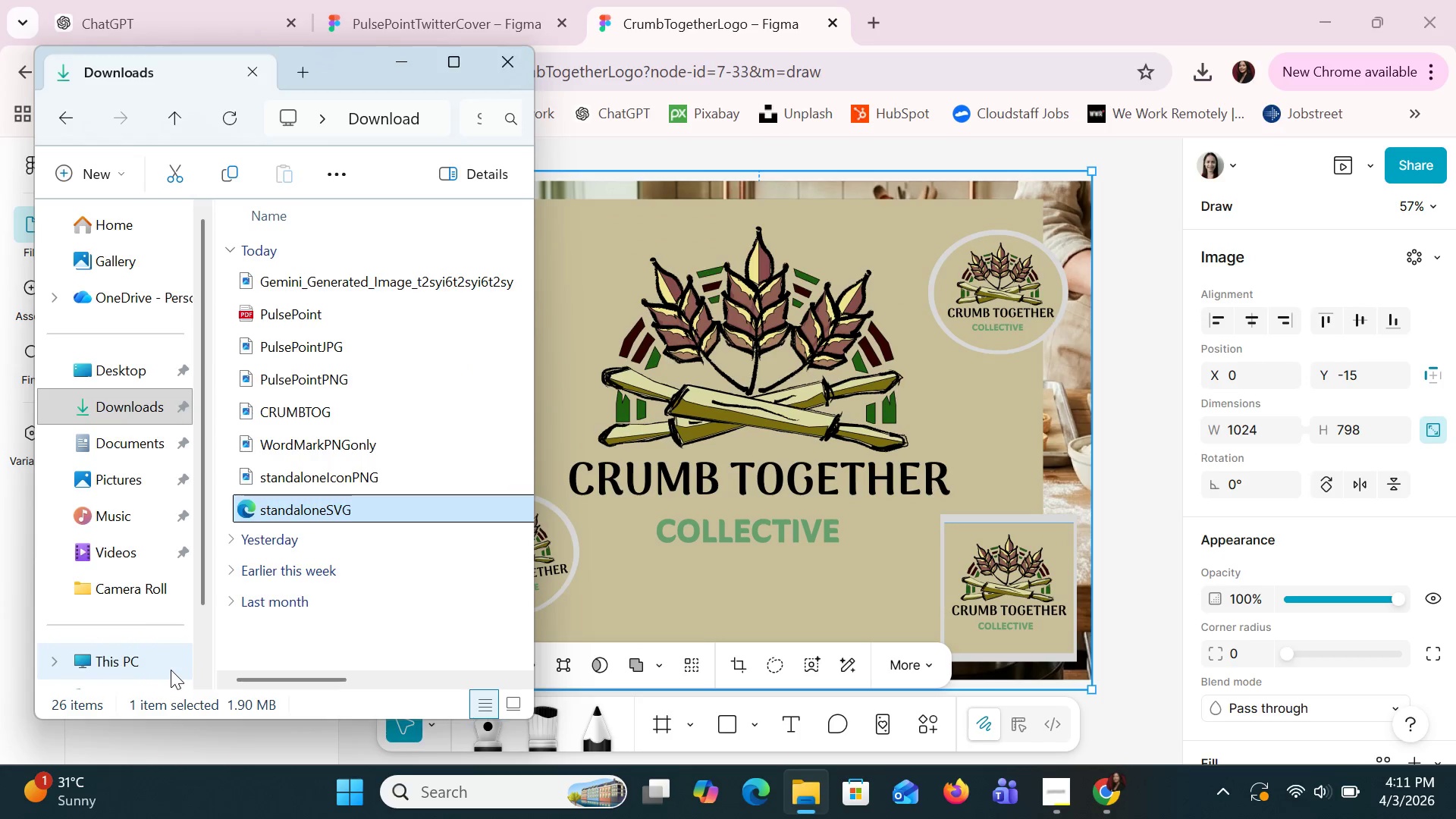 
key(Alt+Tab)
 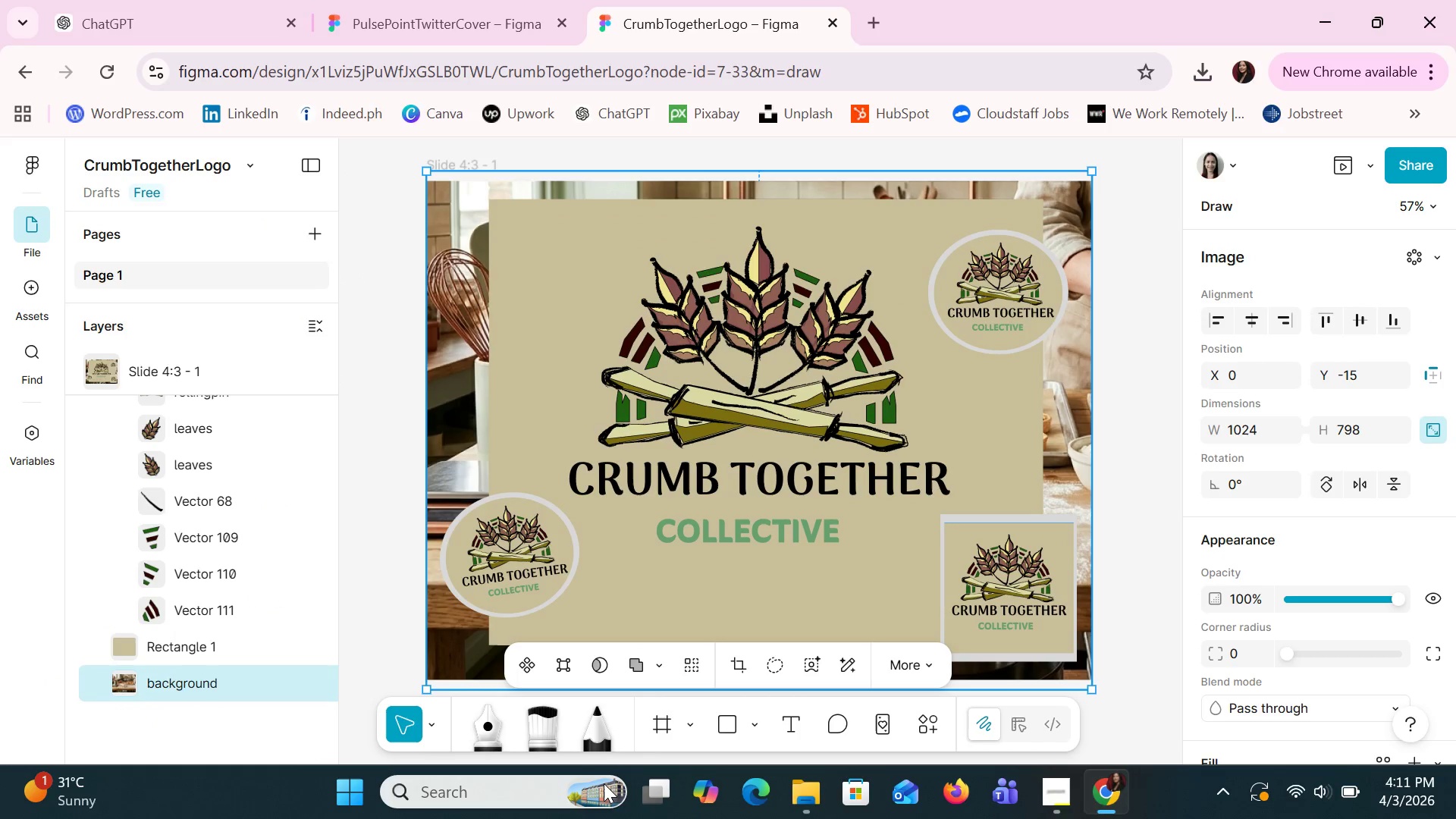 
key(Alt+AltLeft)
 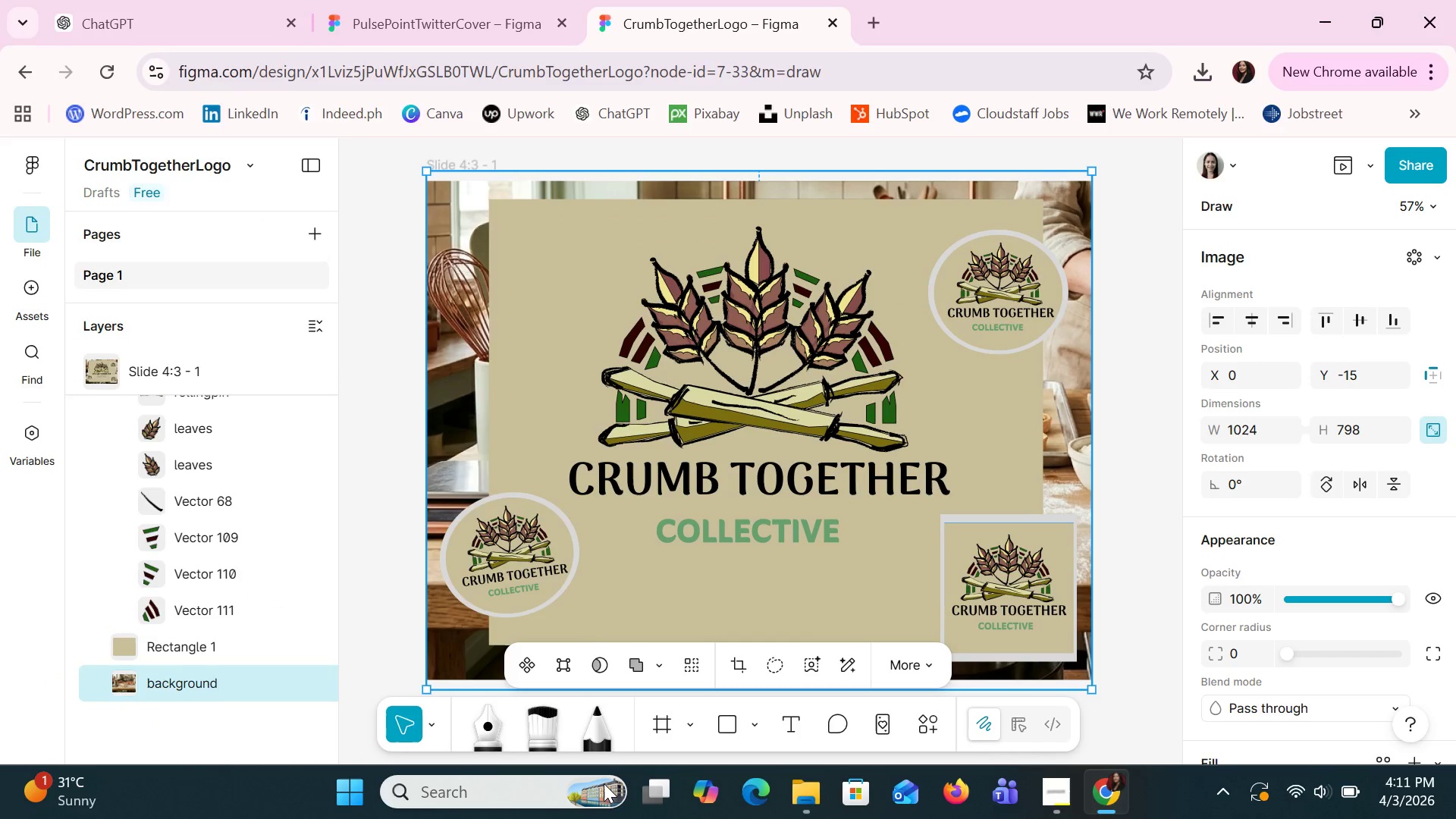 
key(Alt+Tab)
 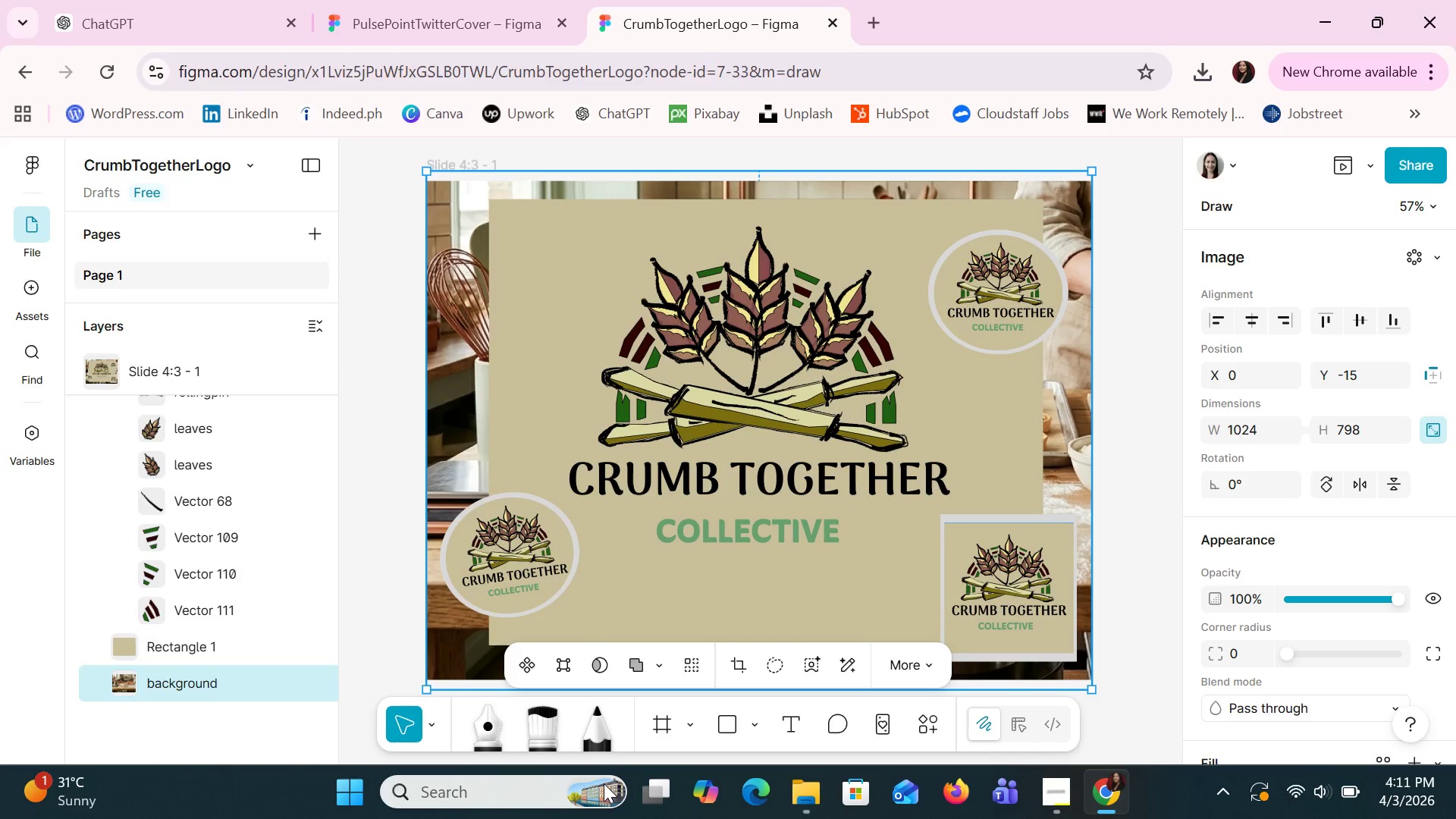 
mouse_move([610, 764])
 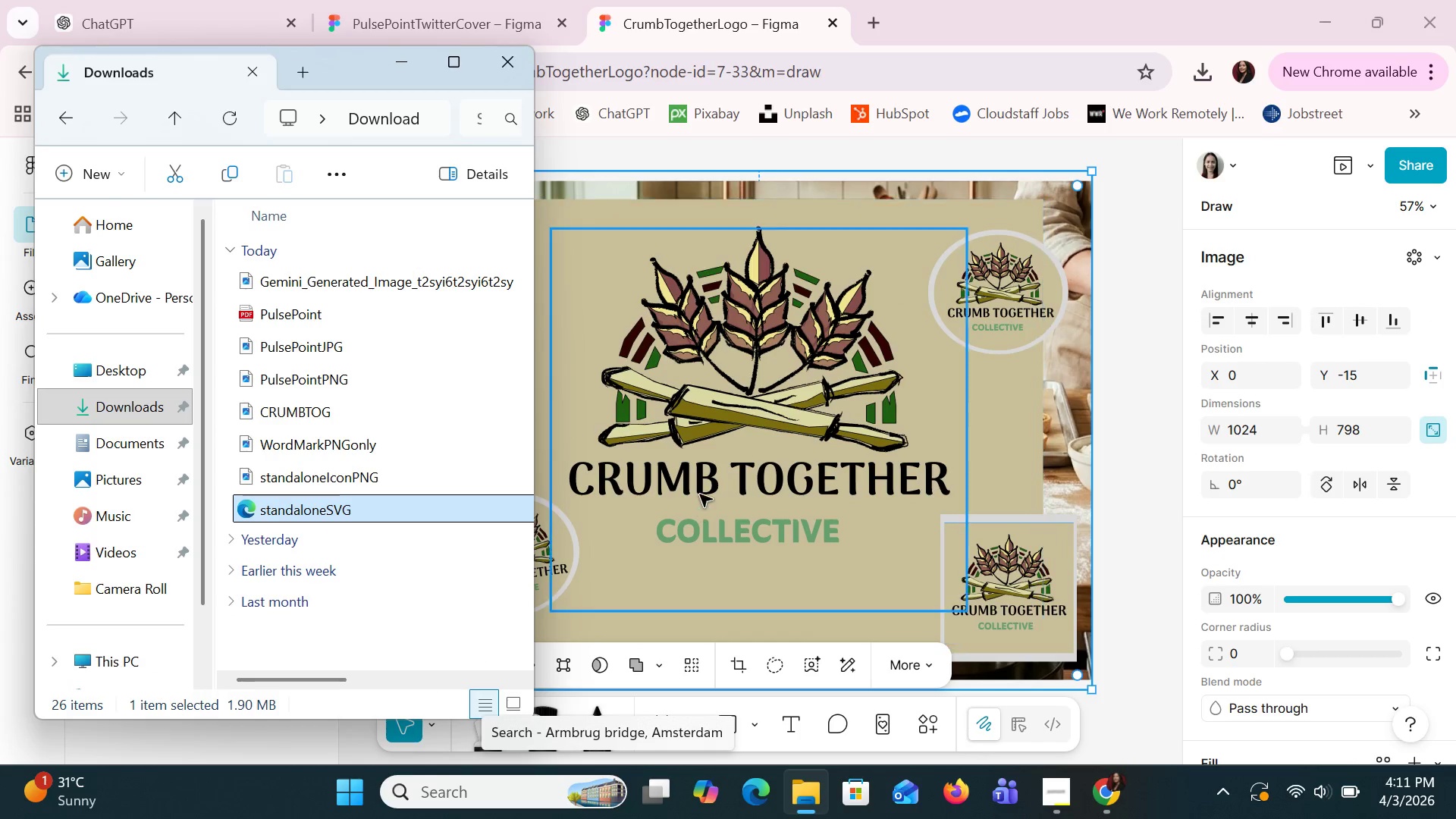 
left_click([700, 494])
 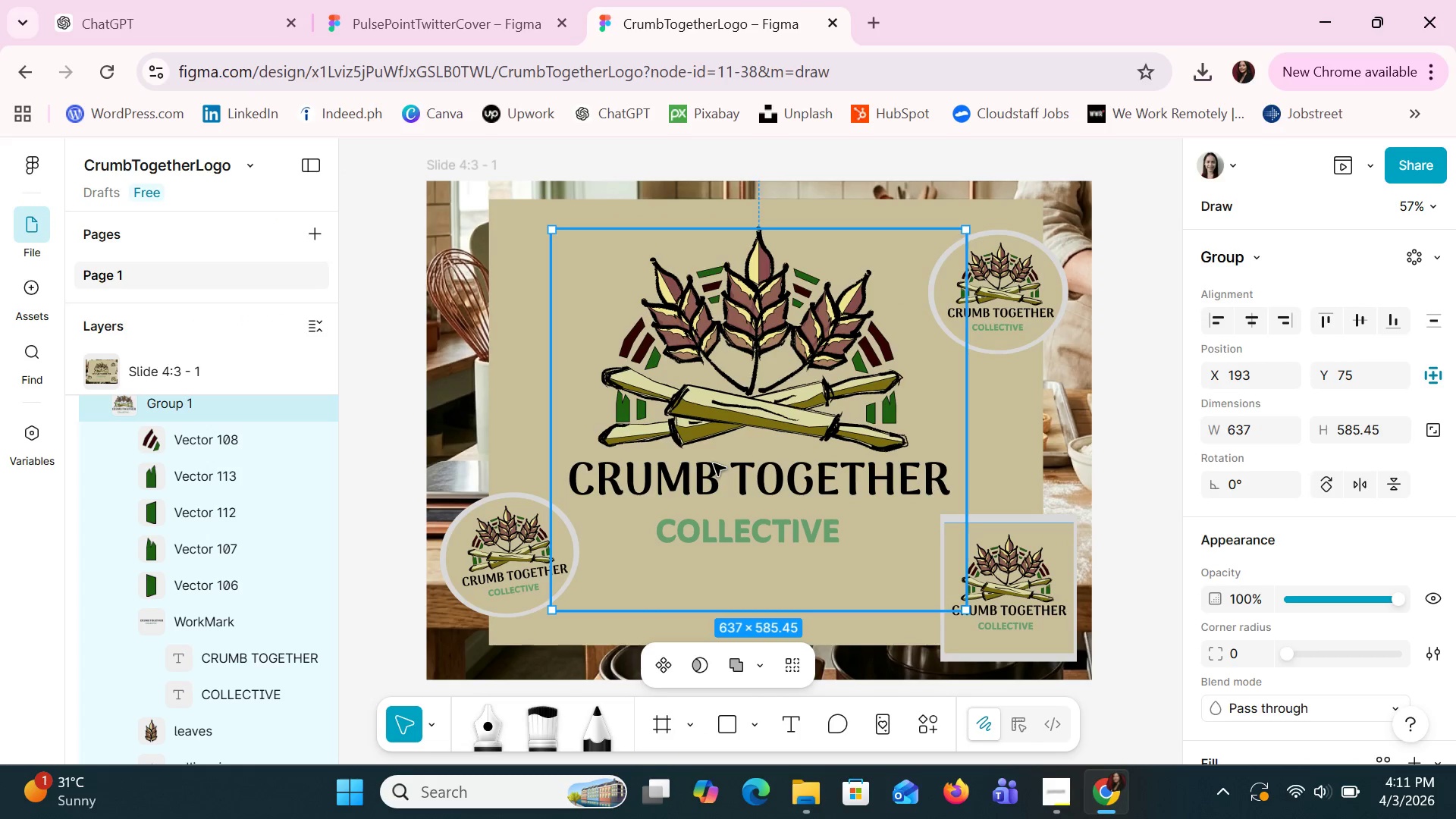 
left_click([712, 463])
 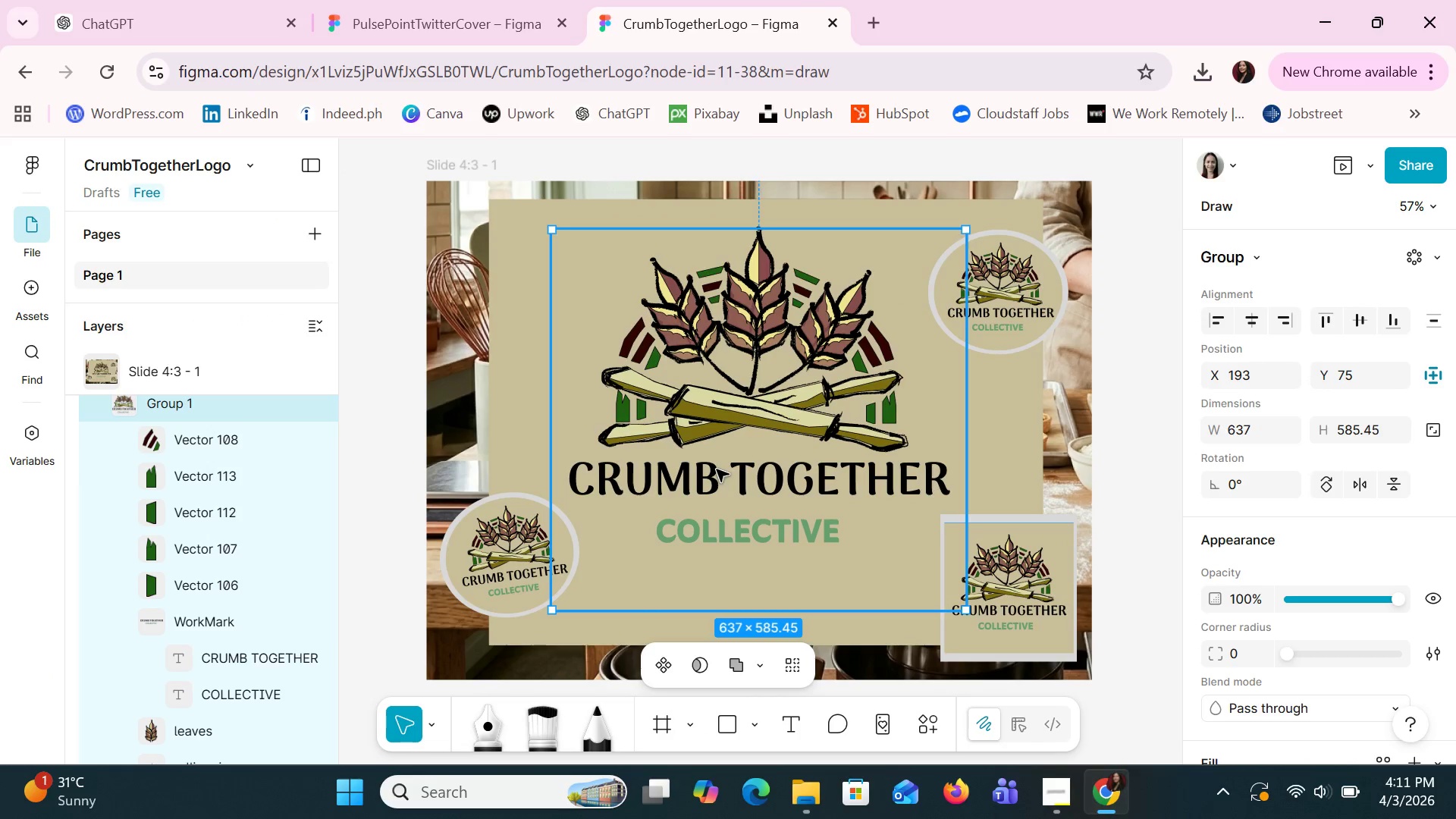 
double_click([717, 469])
 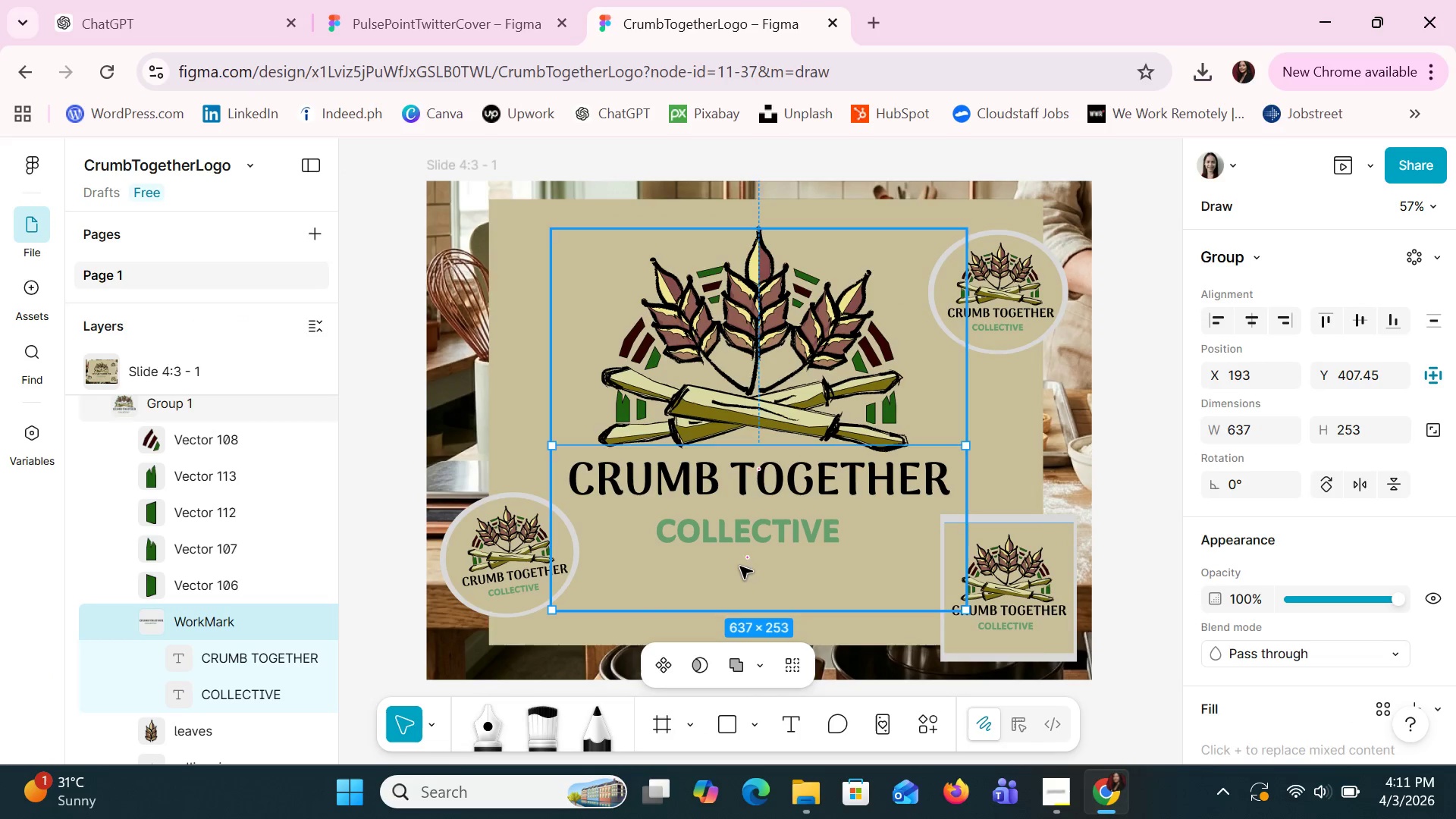 
left_click([743, 579])
 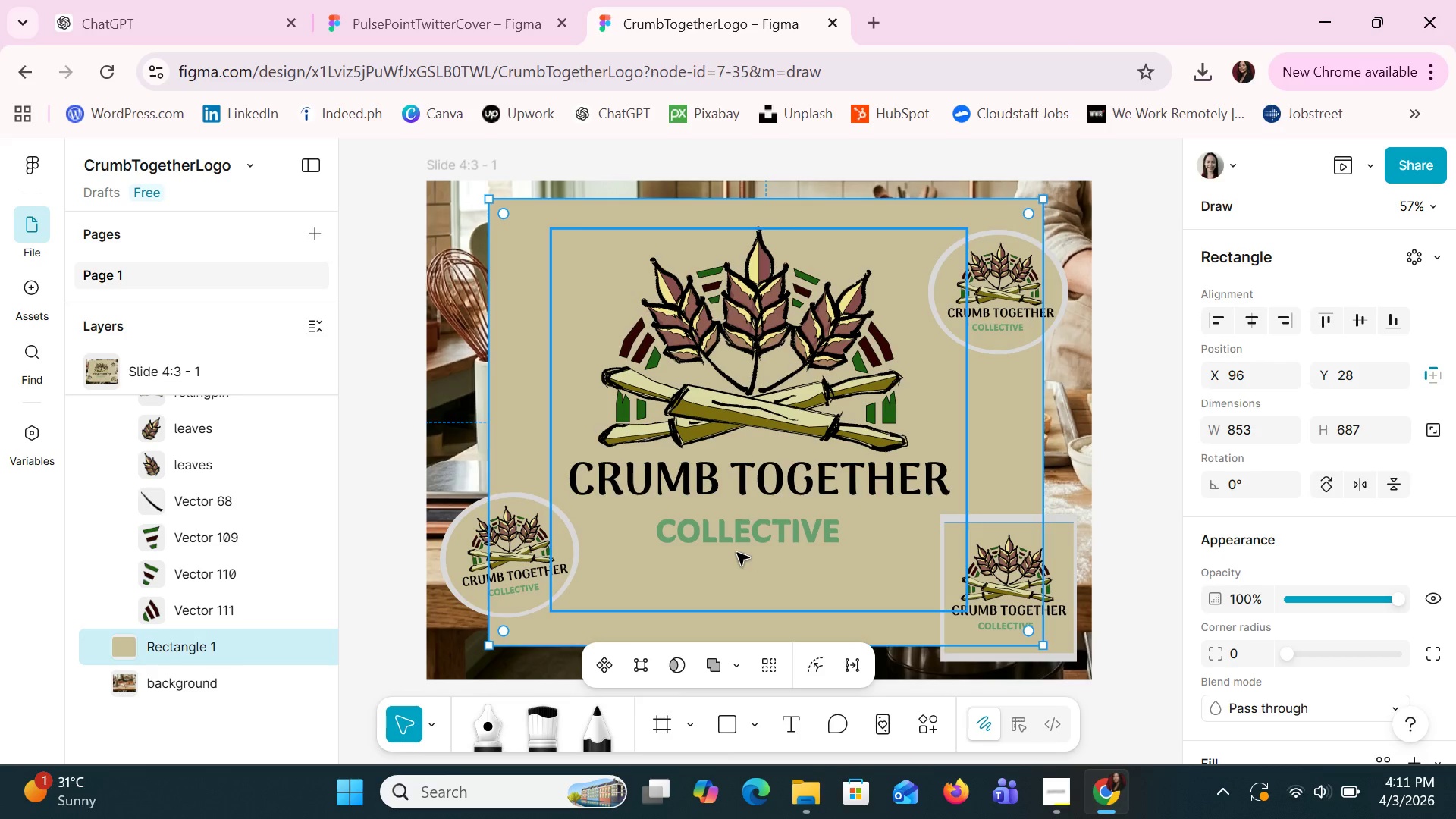 
left_click([736, 551])
 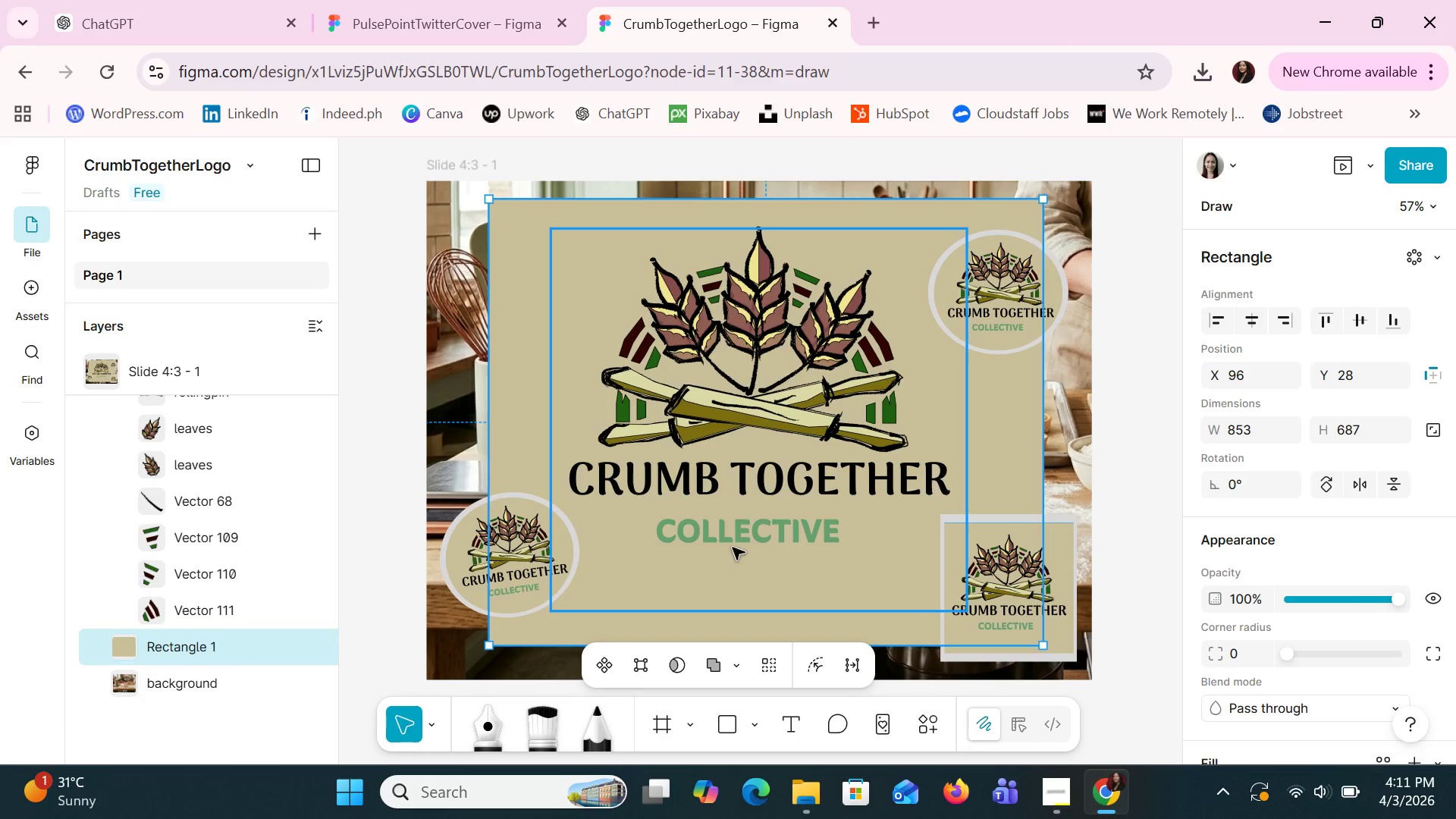 
left_click([748, 531])
 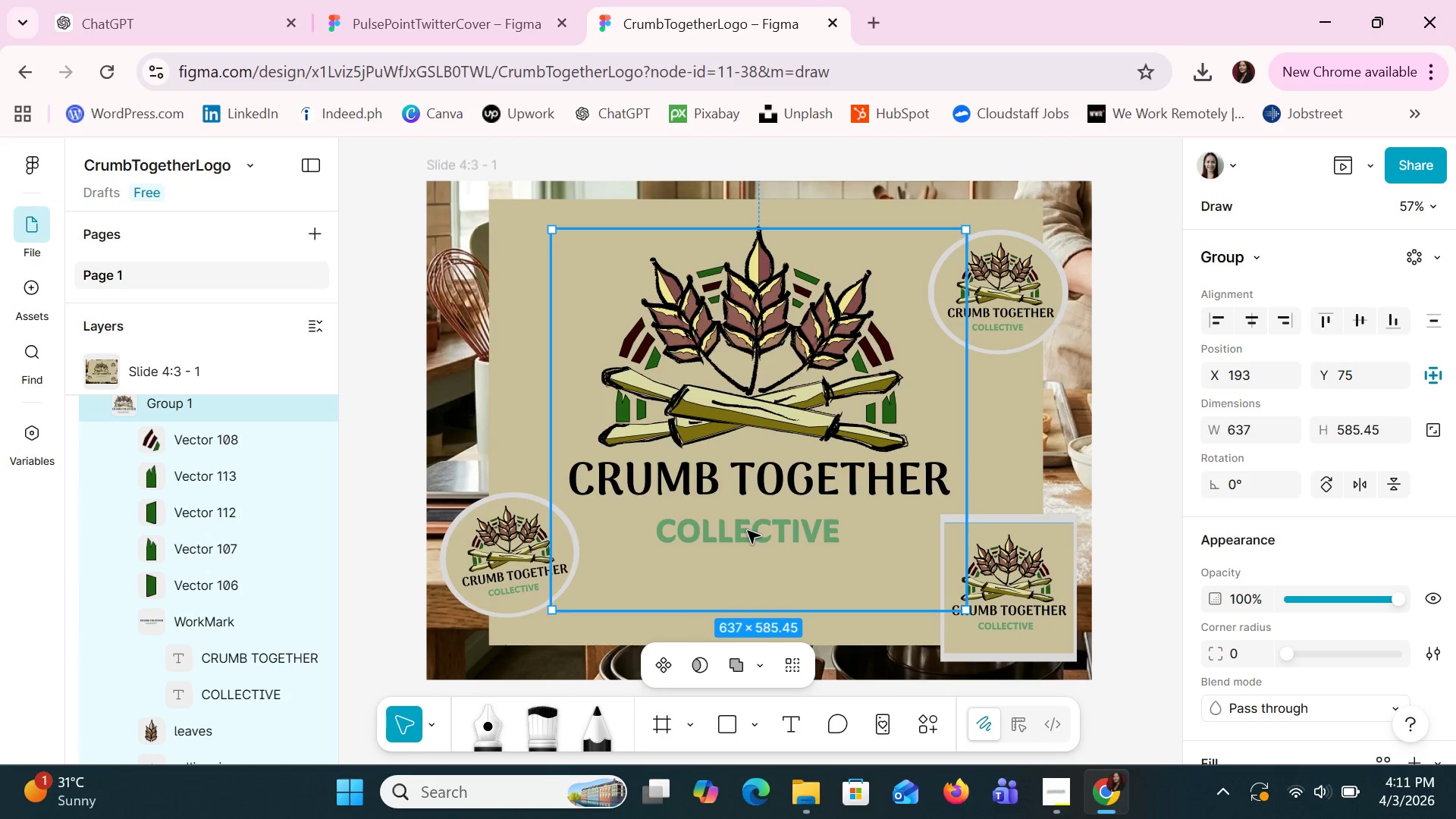 
double_click([748, 531])
 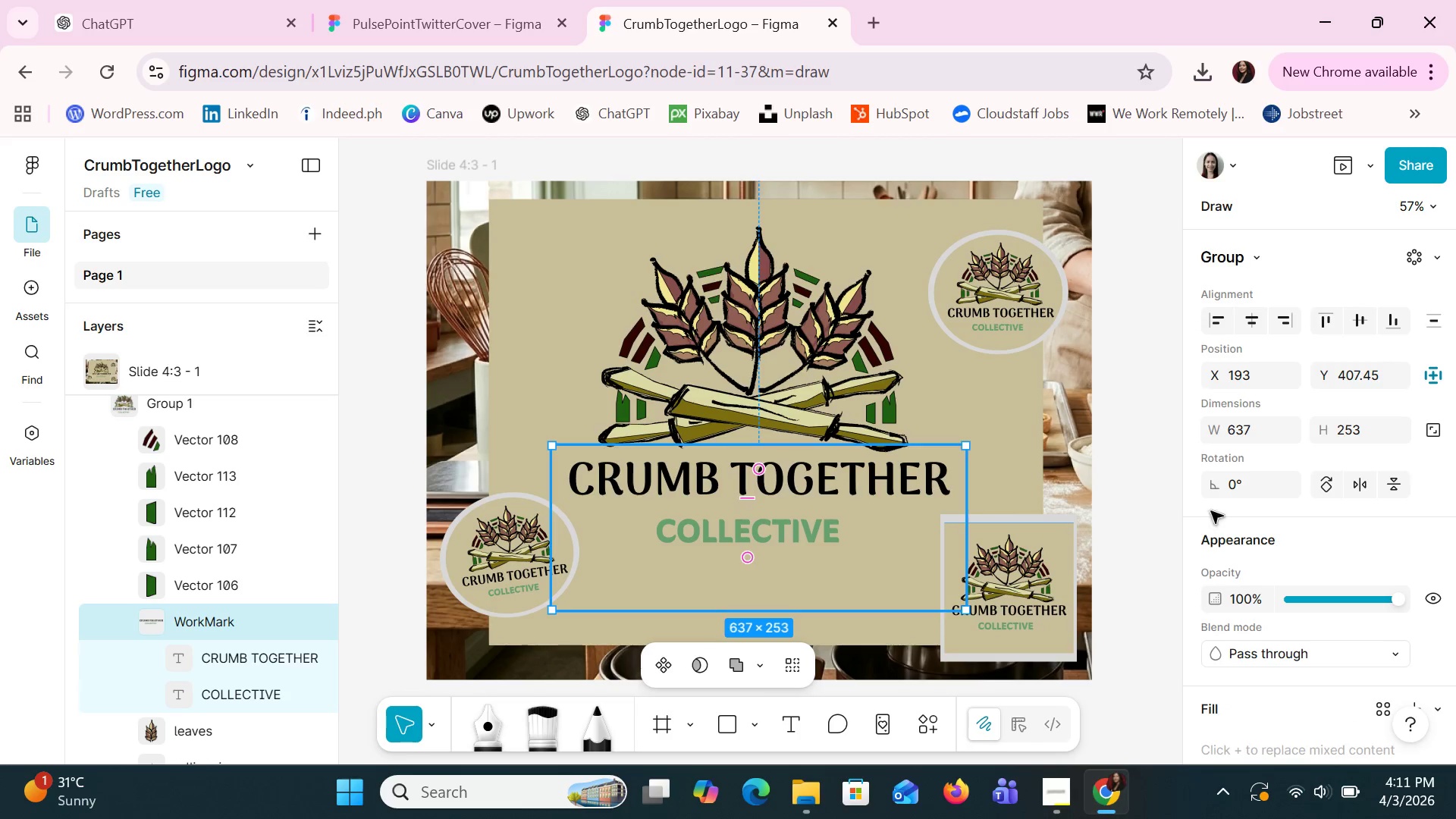 
scroll: coordinate [1400, 537], scroll_direction: down, amount: 6.0
 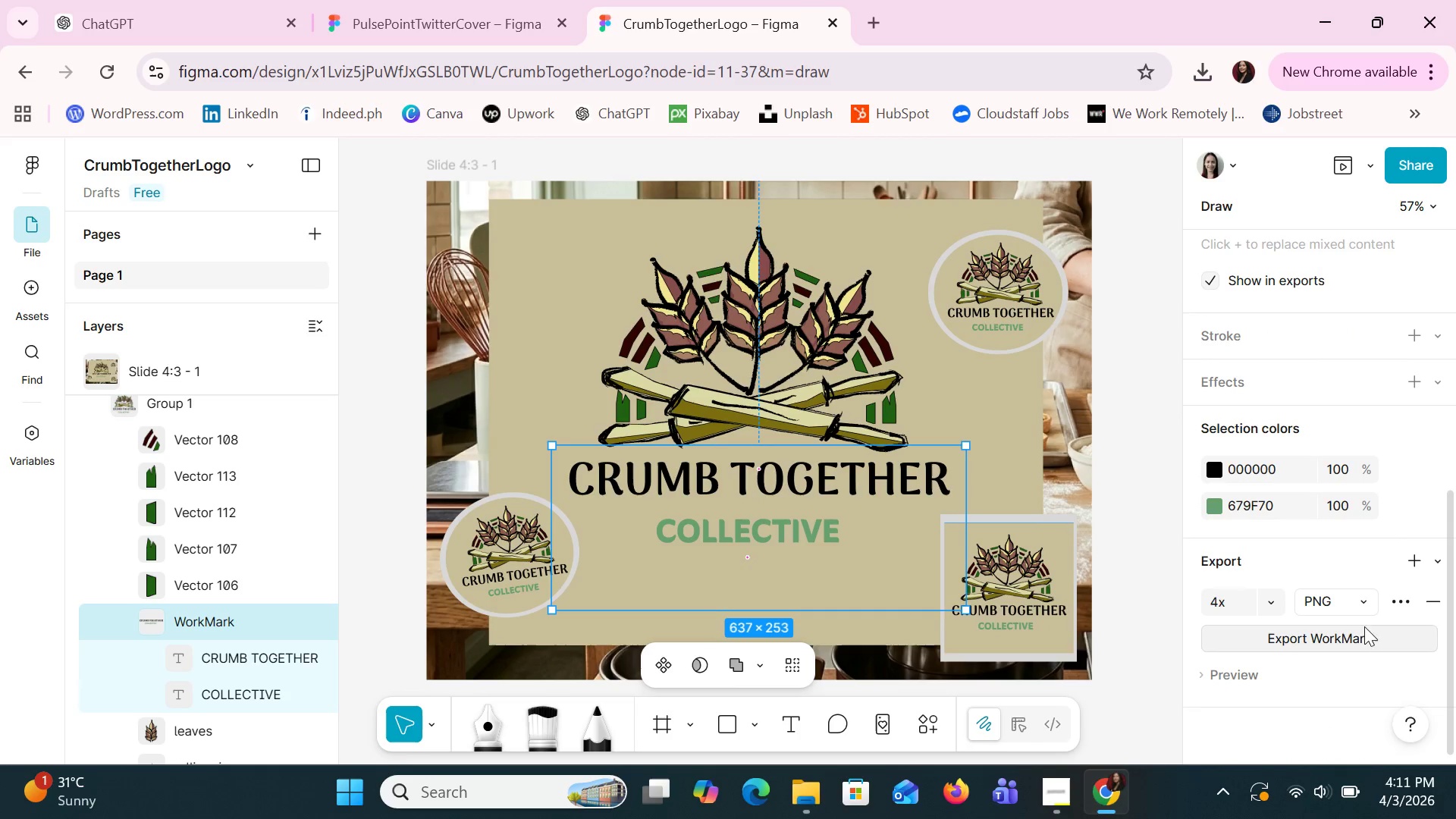 
left_click([1360, 604])
 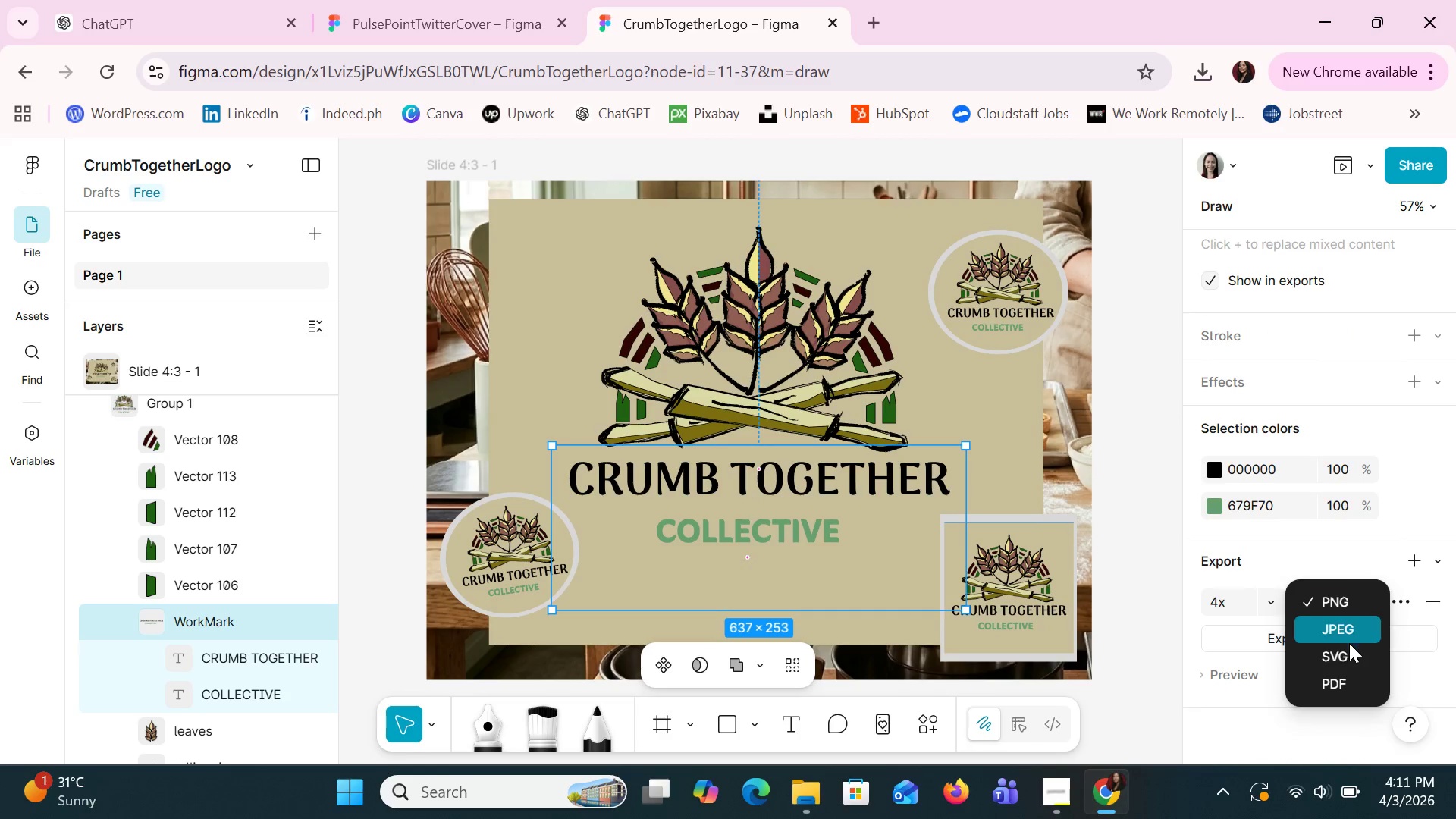 
left_click([1349, 654])
 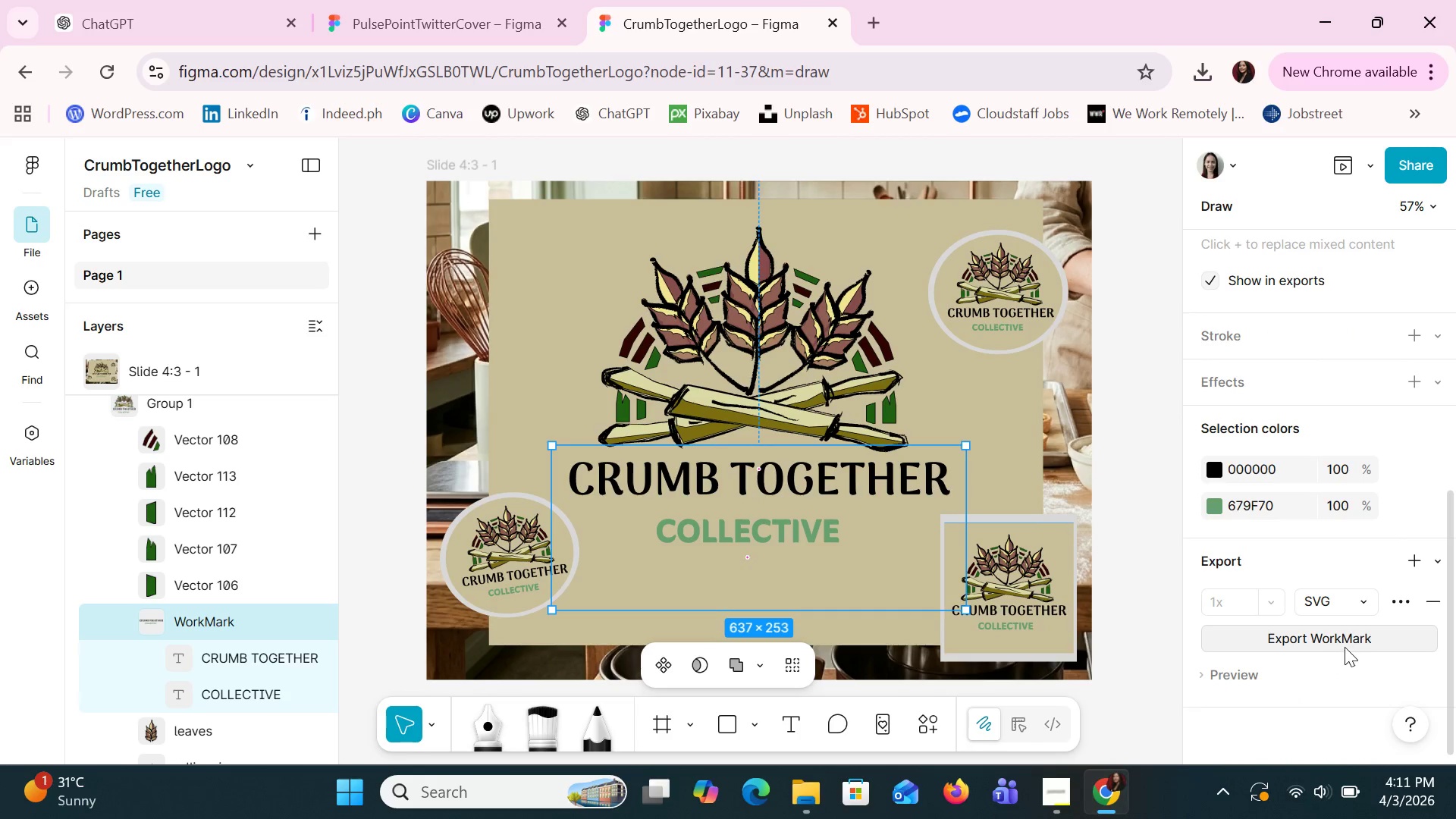 
left_click([1348, 633])
 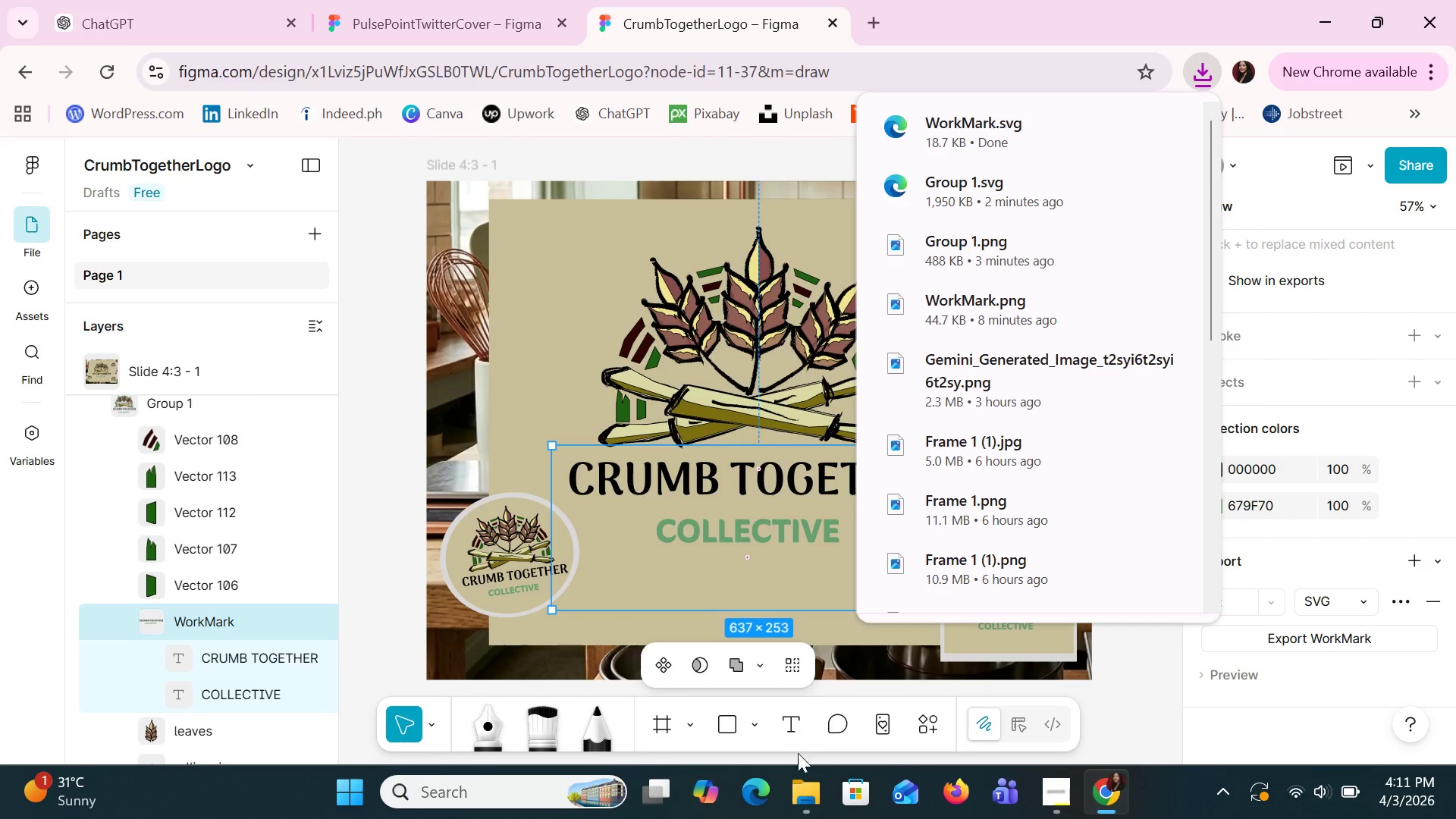 
left_click([817, 794])
 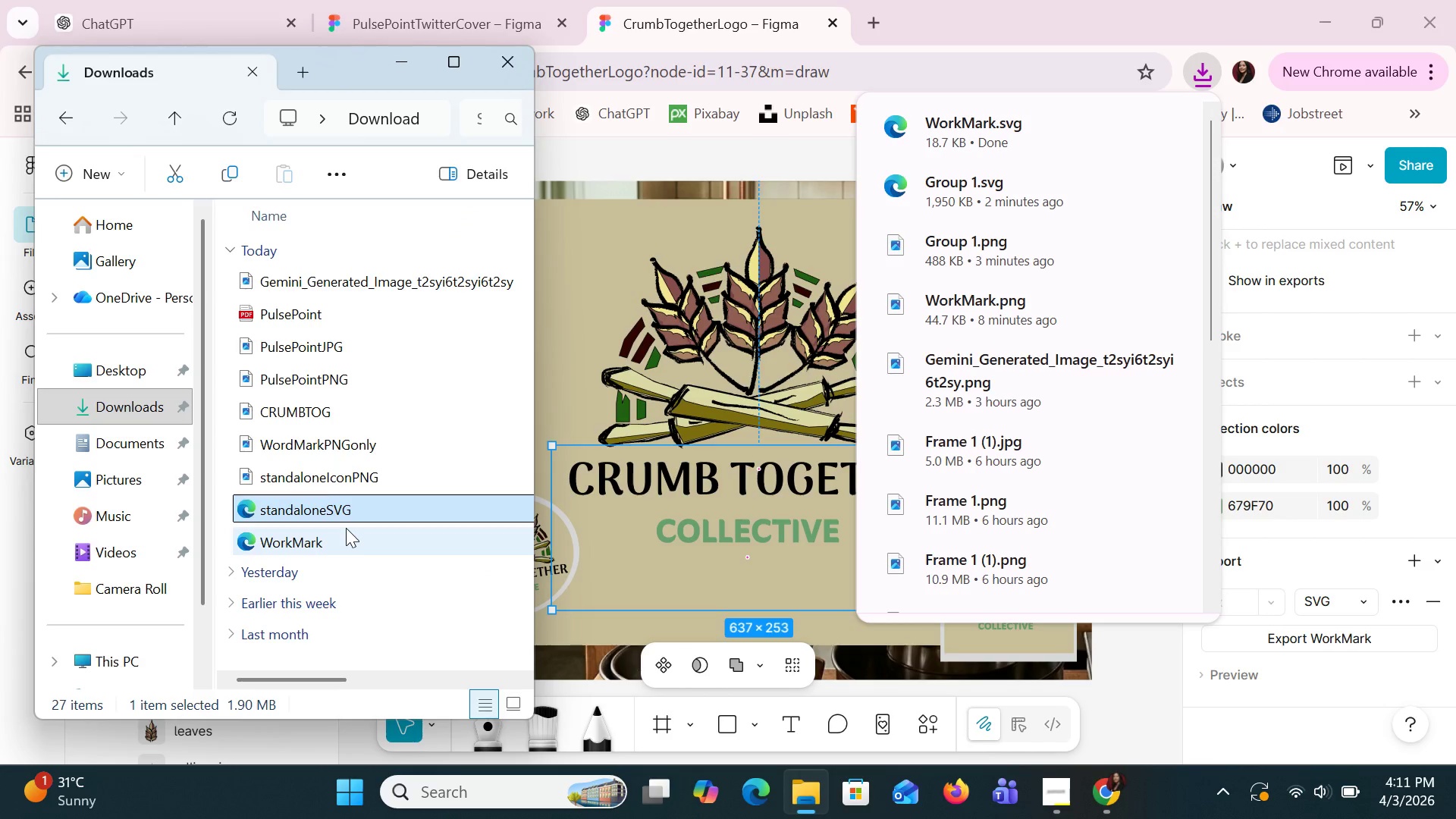 
double_click([346, 527])
 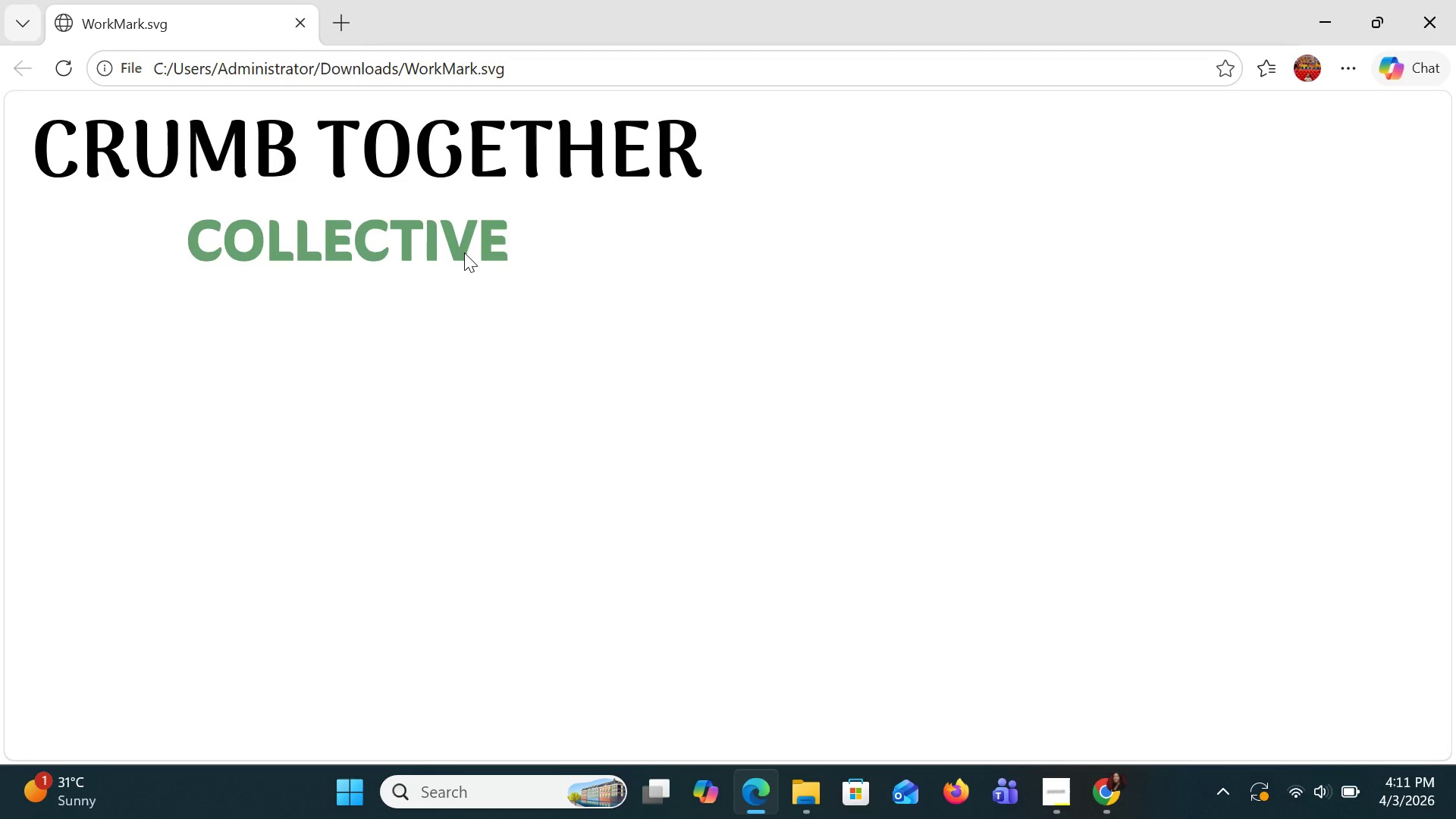 
left_click([1434, 6])
 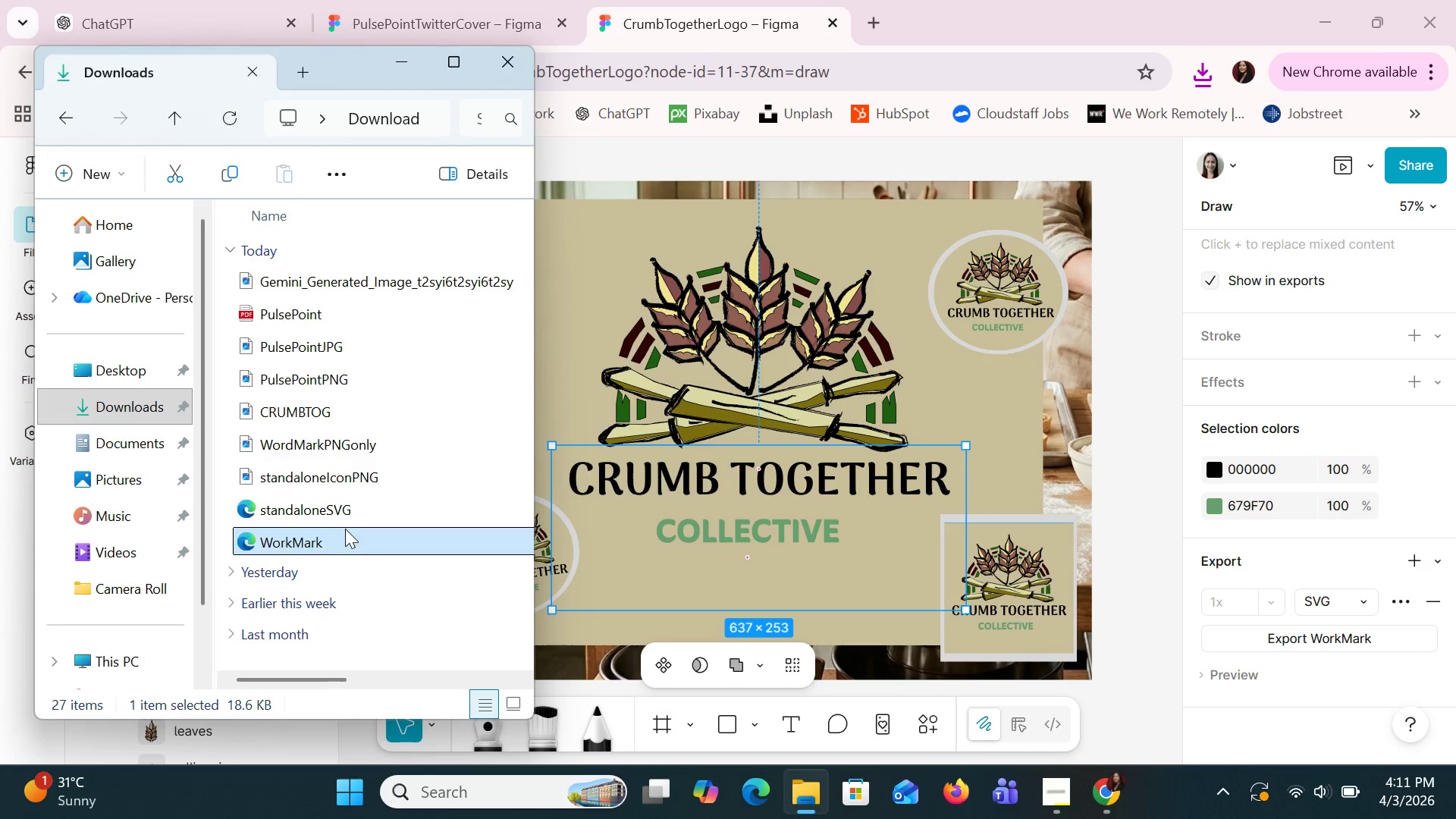 
right_click([346, 539])
 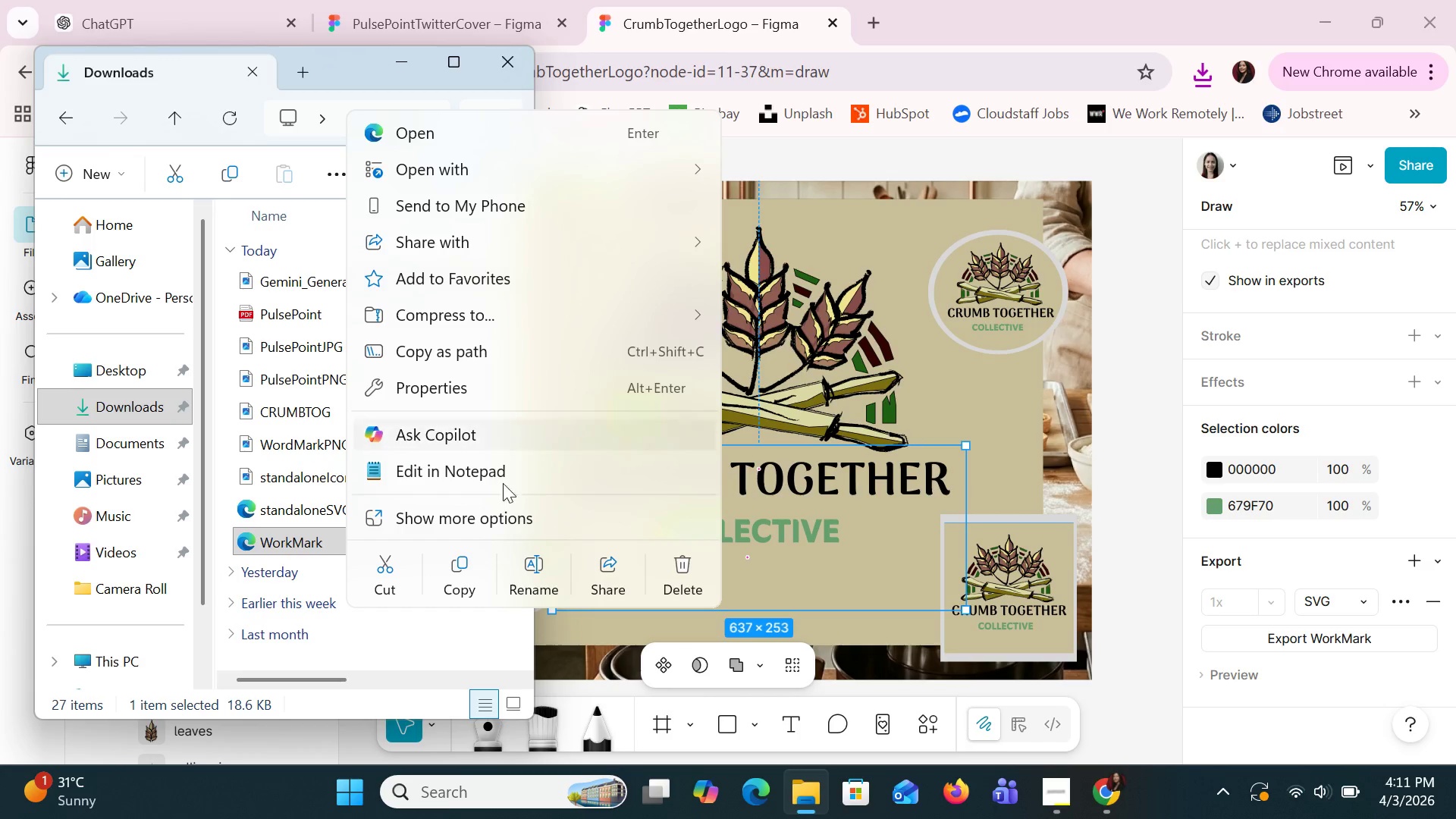 
left_click([532, 579])
 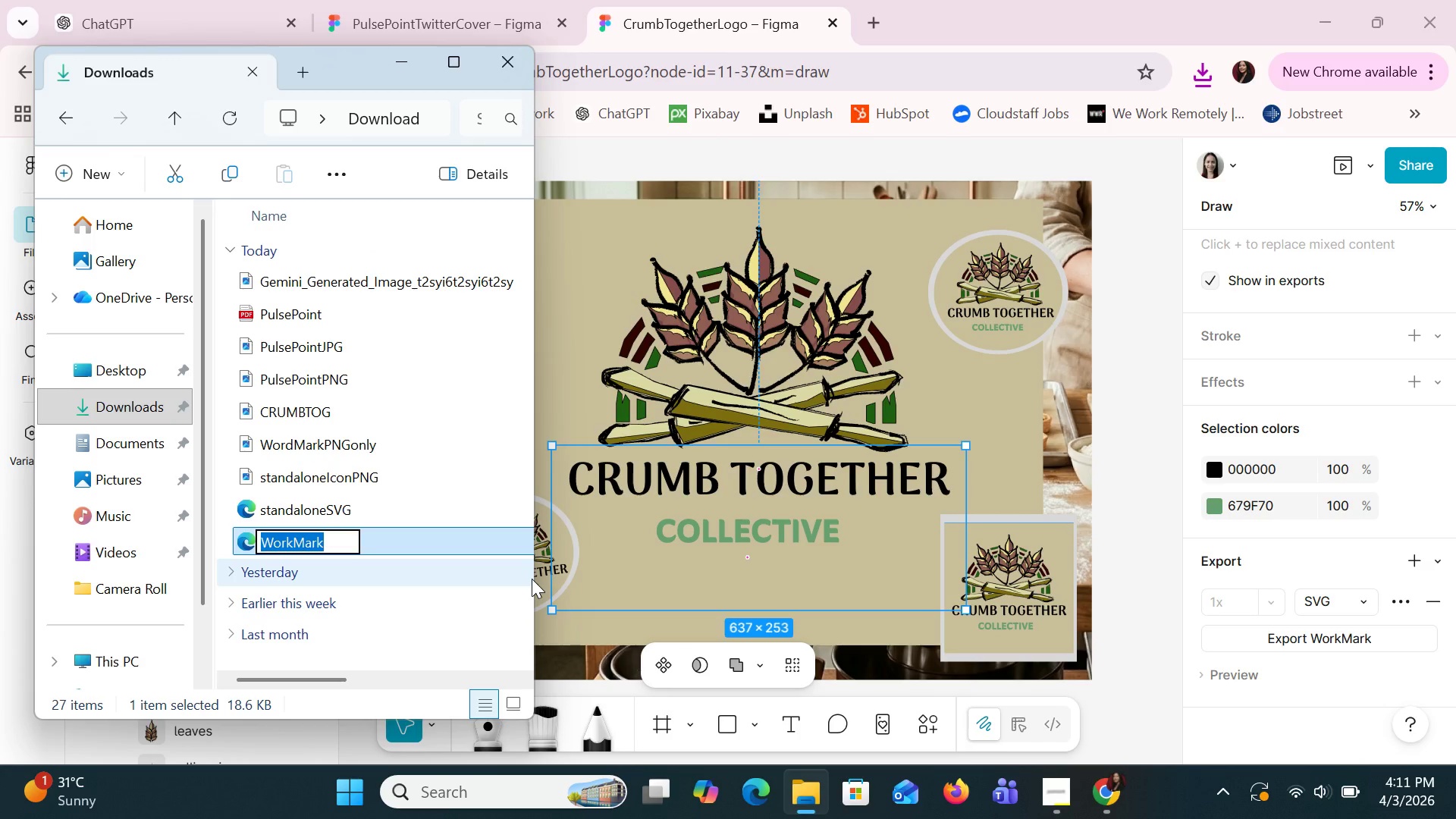 
key(ArrowRight)
 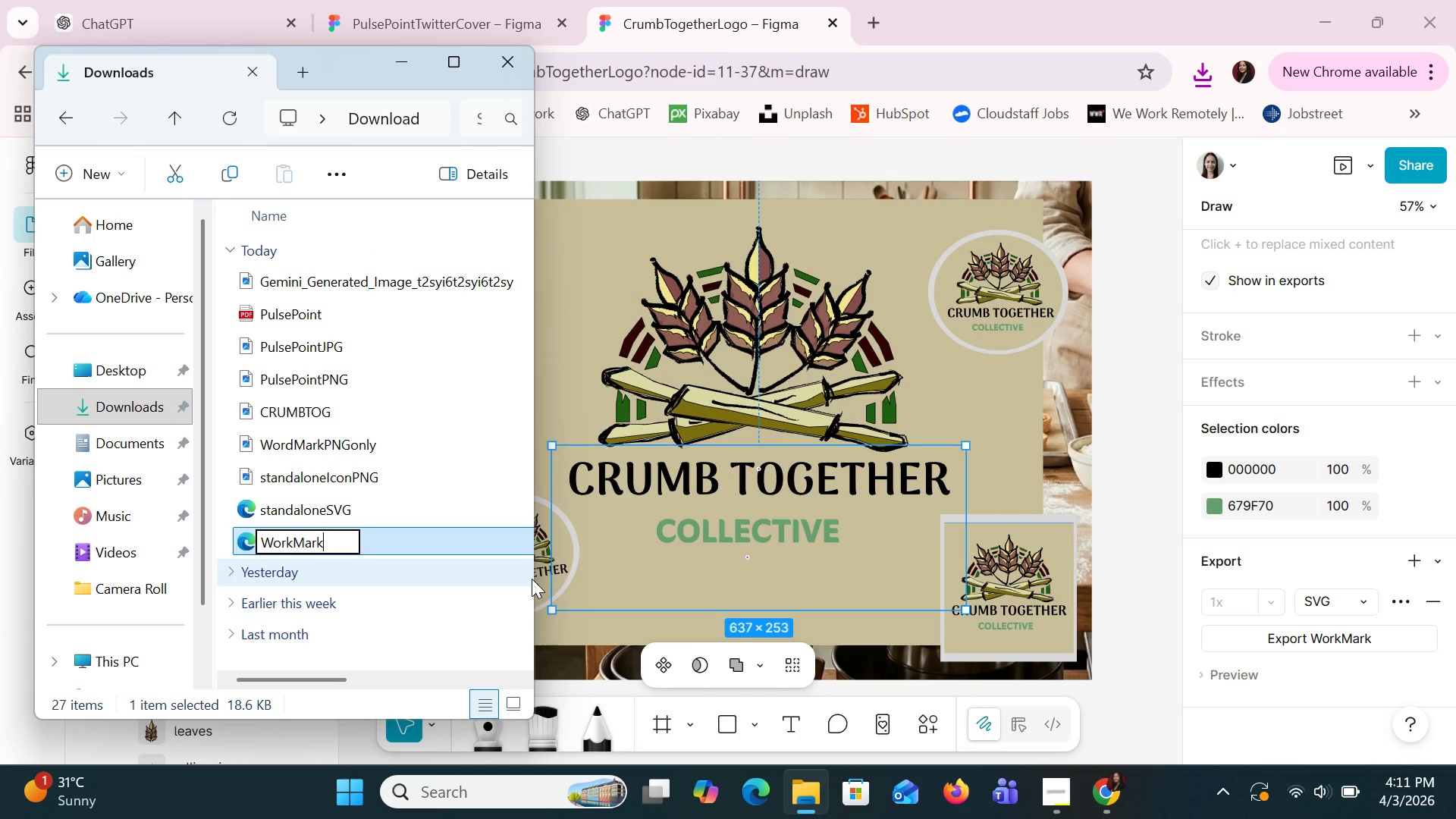 
type(SVG)
 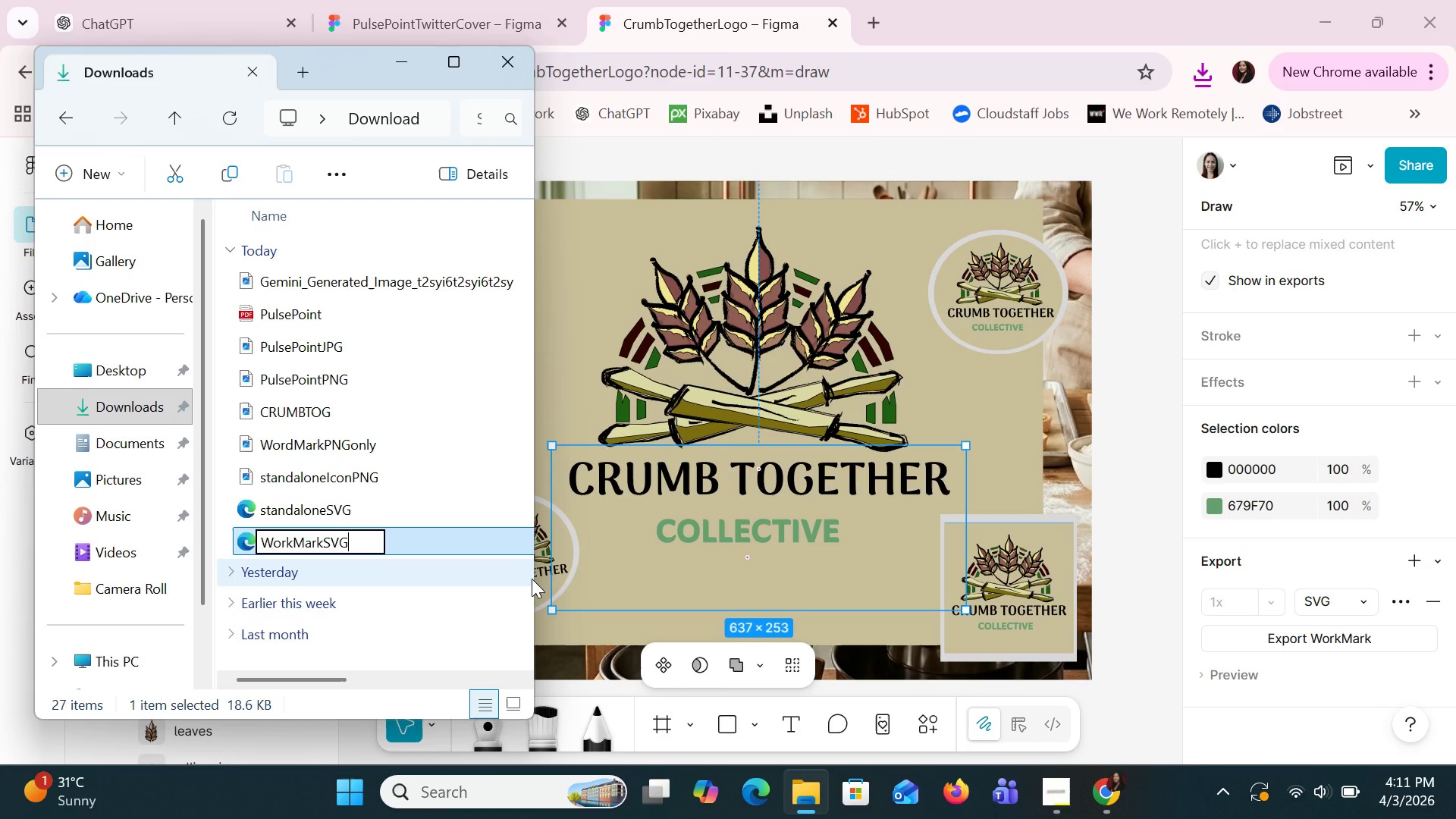 
key(Enter)
 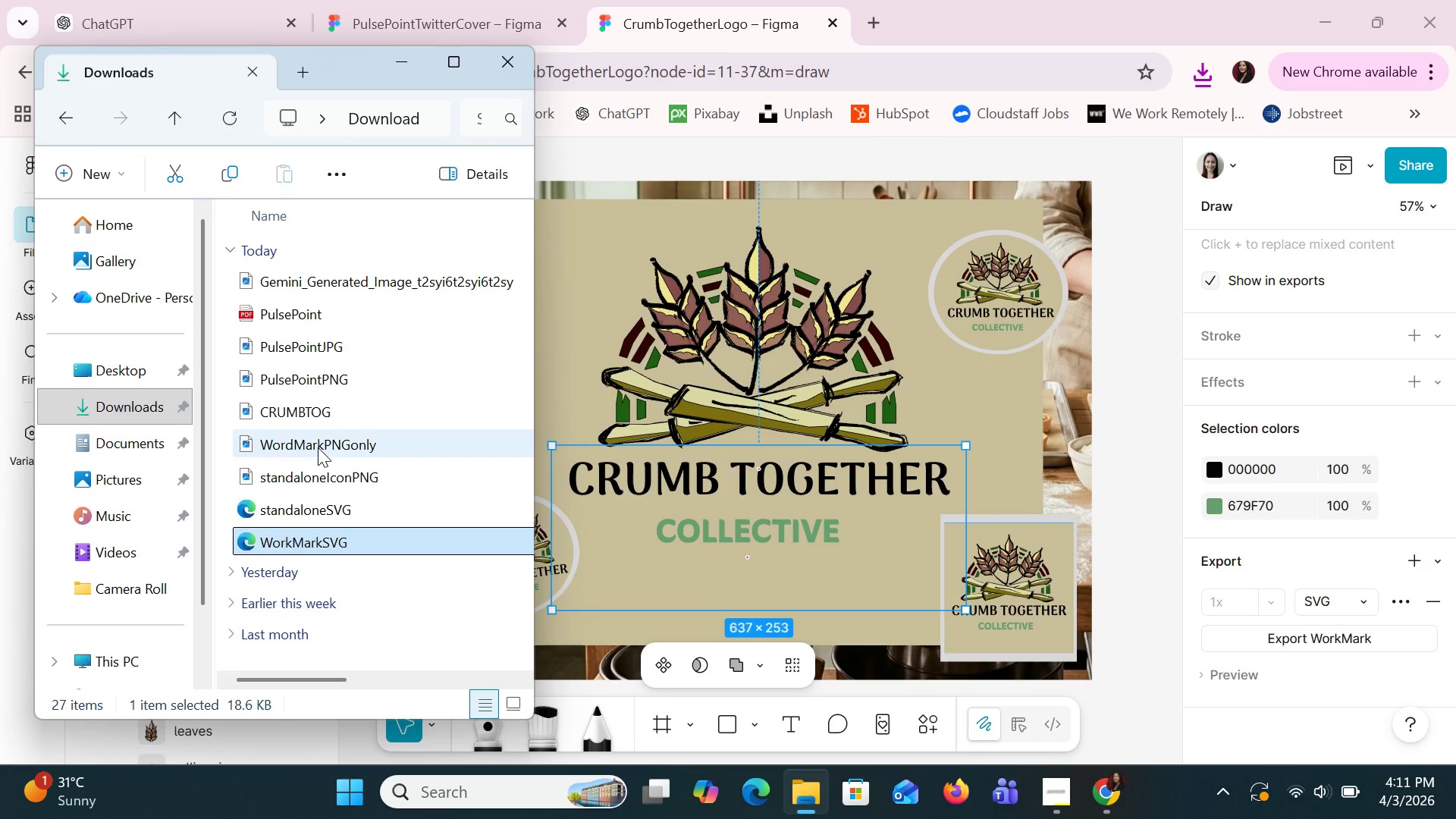 
double_click([310, 411])
 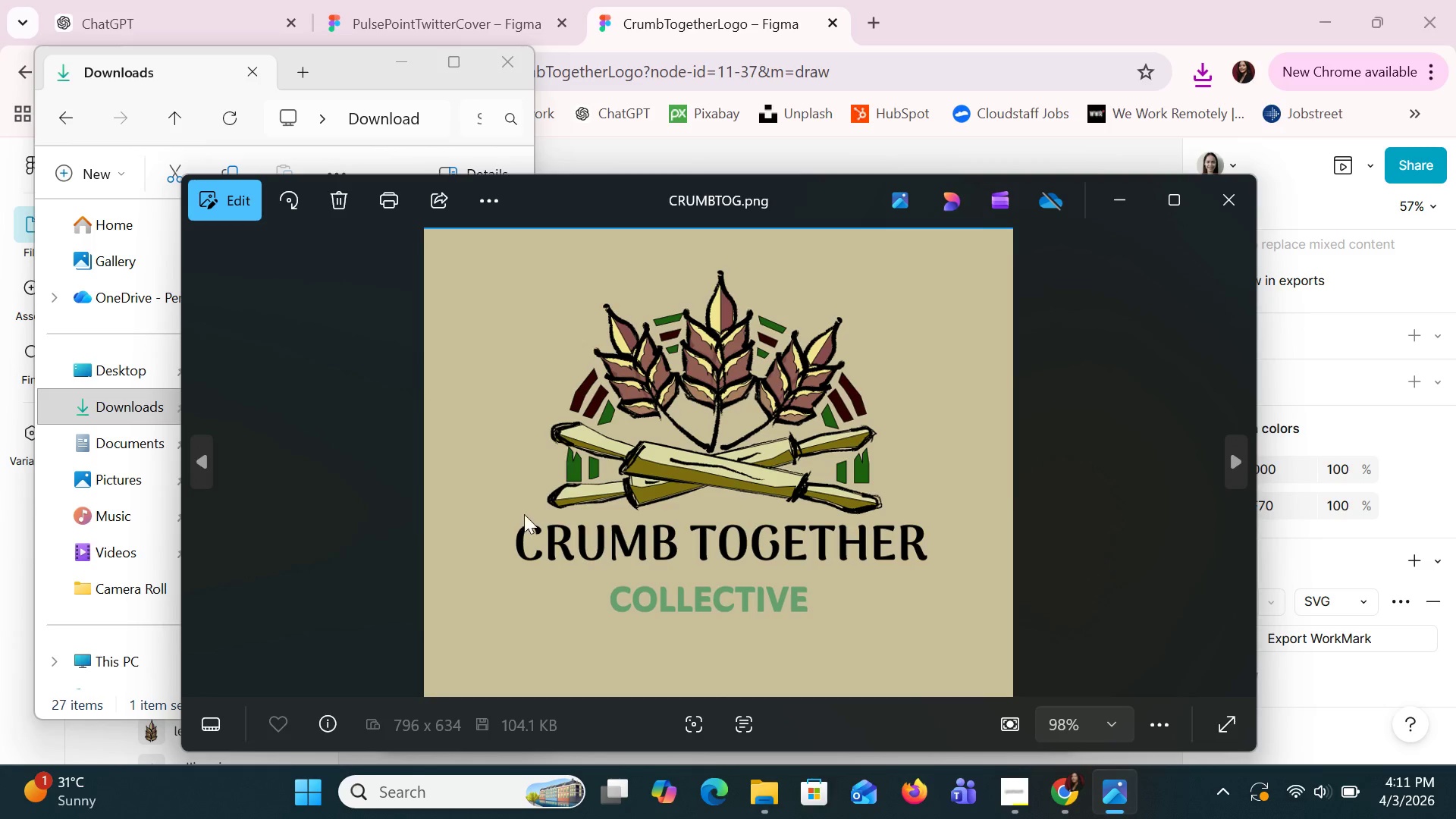 
wait(6.51)
 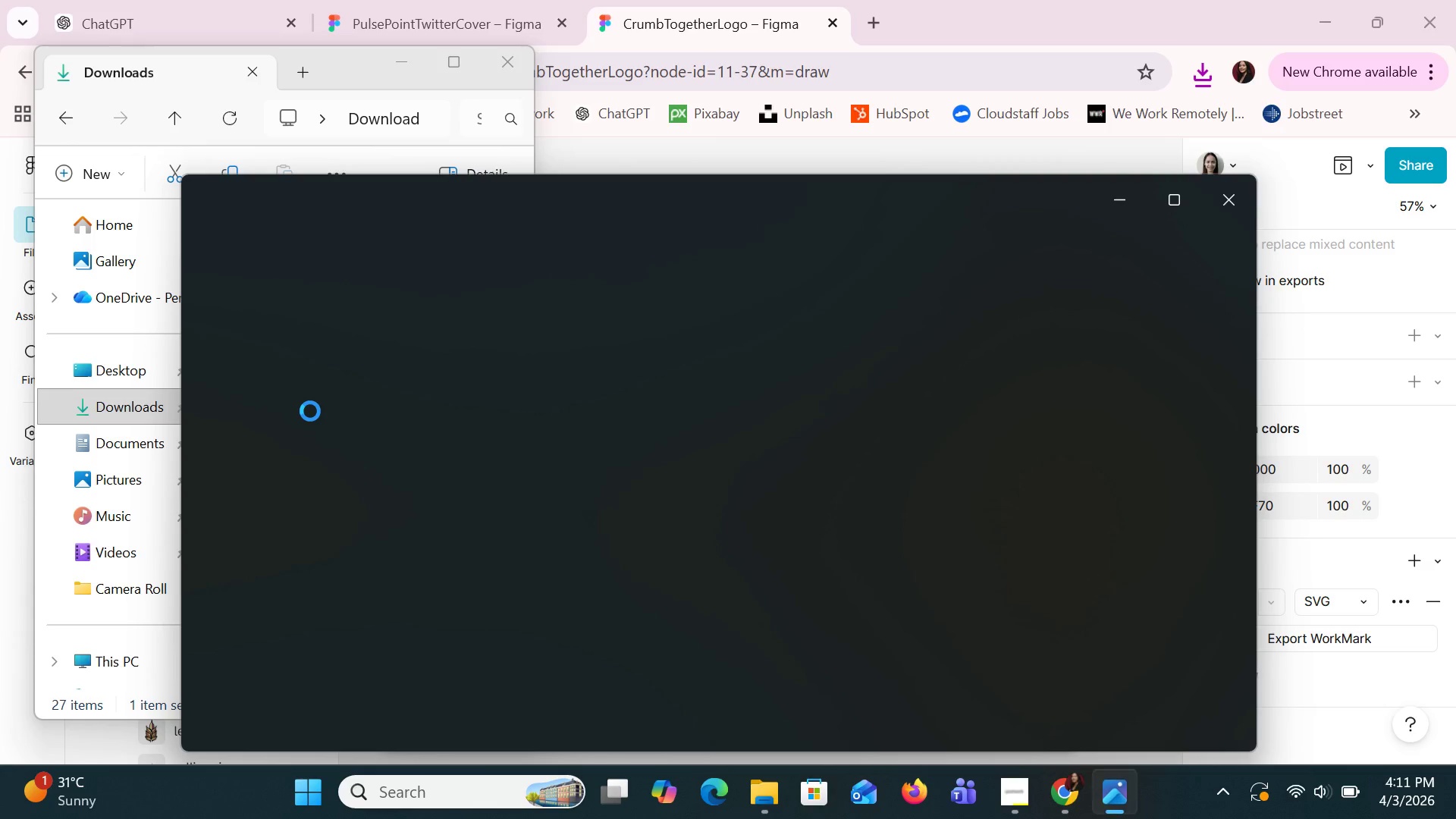 
left_click([1222, 211])
 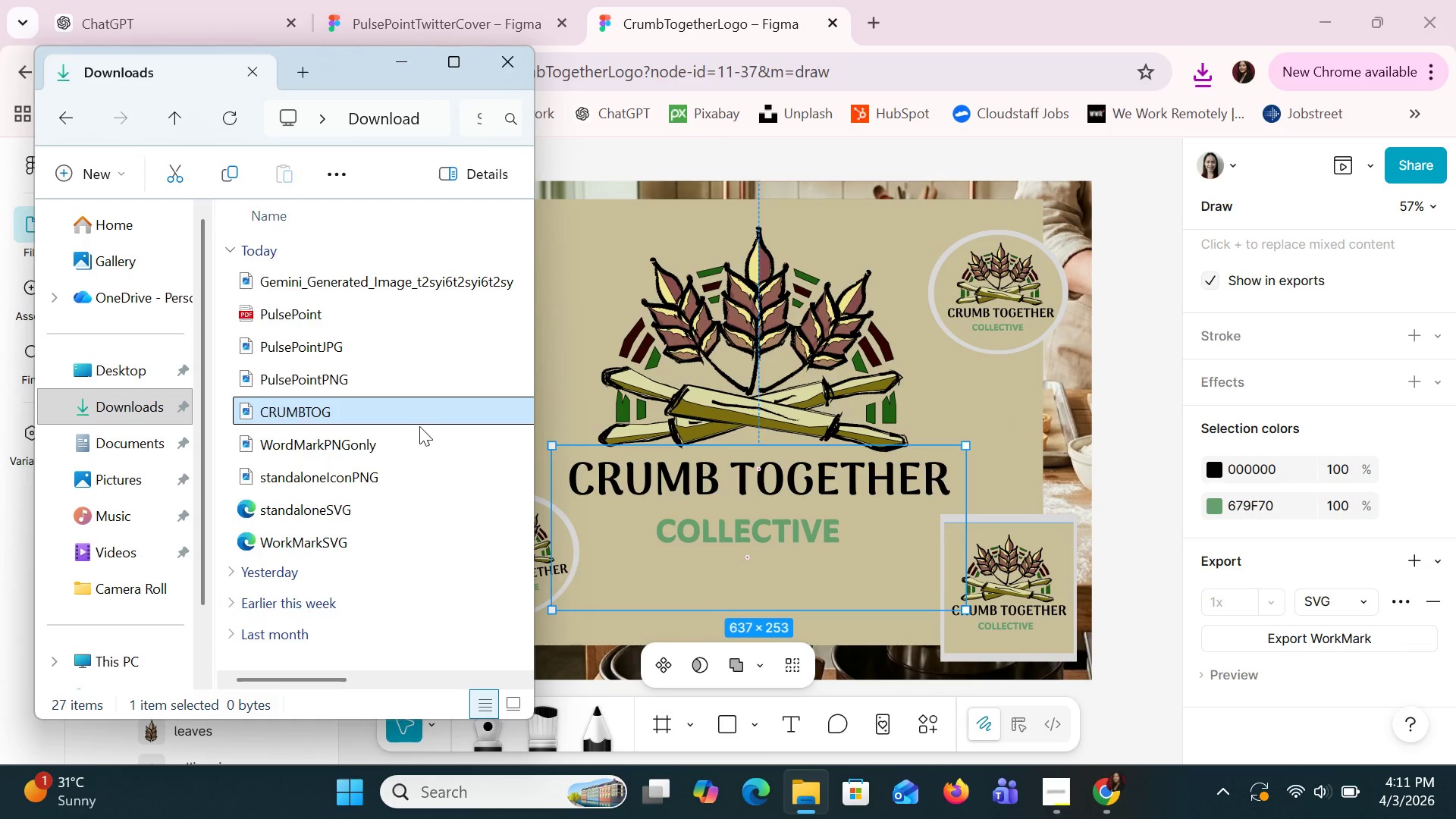 
right_click([403, 414])
 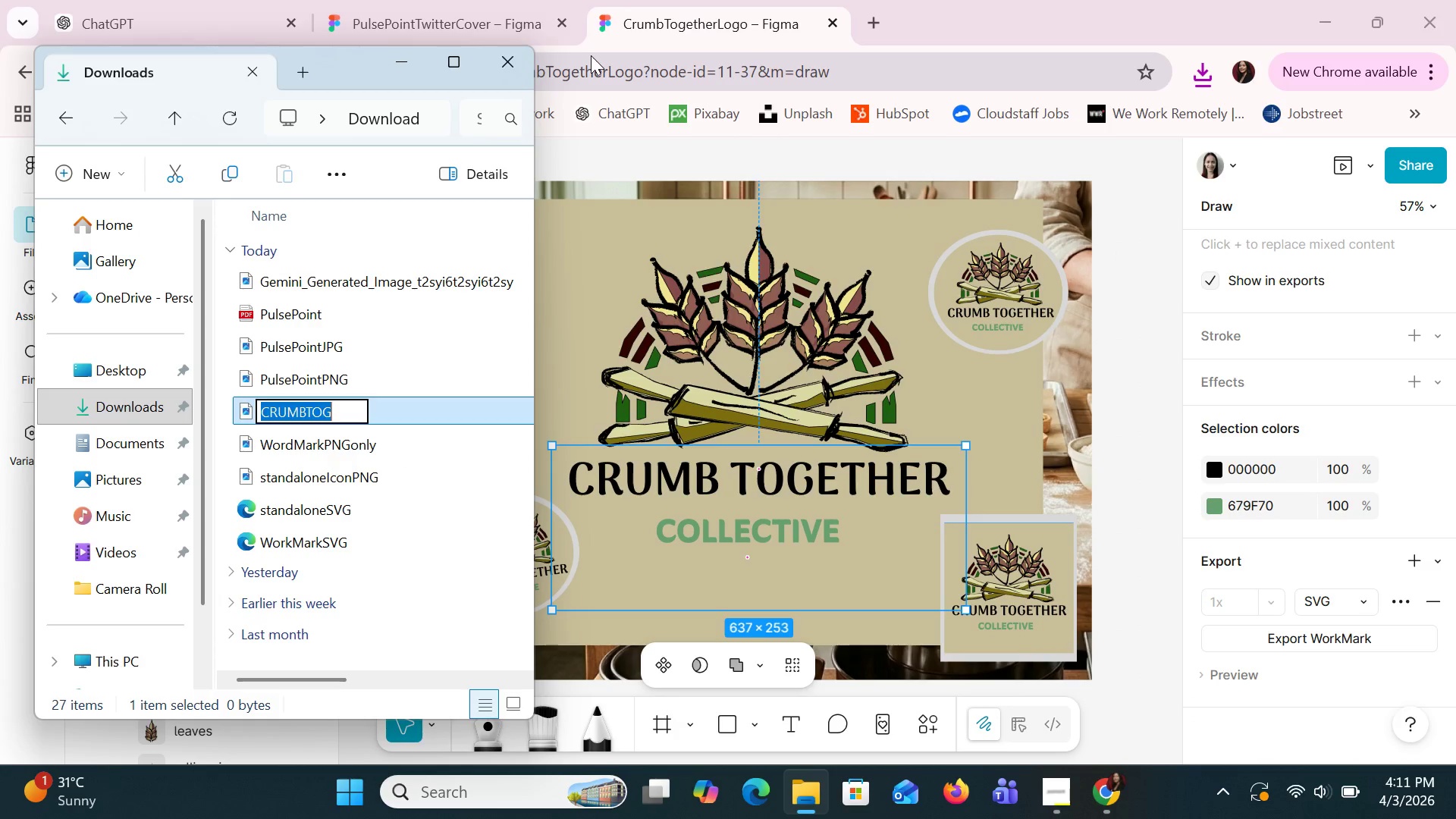 
key(ArrowRight)
 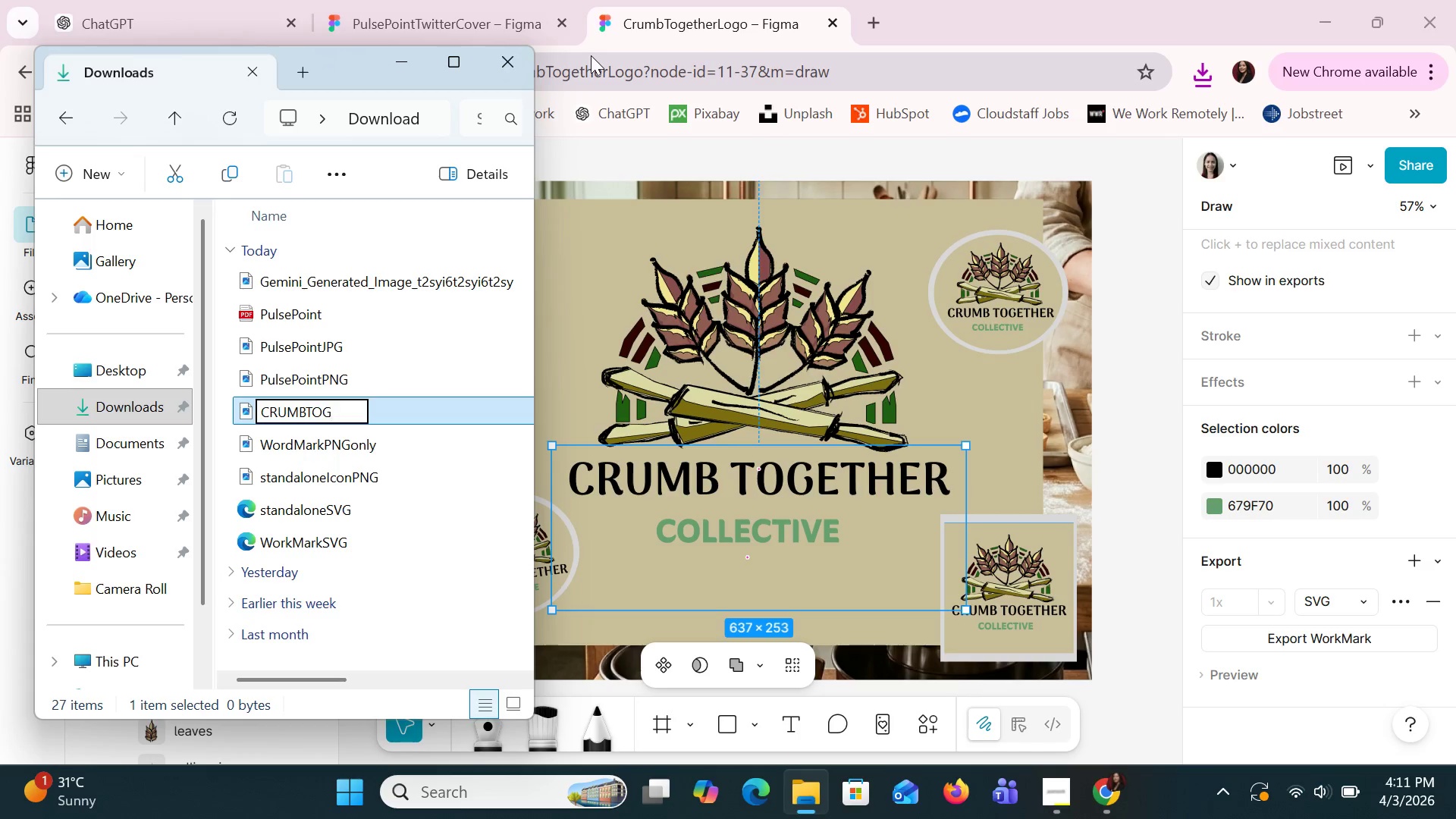 
type(PNG)
 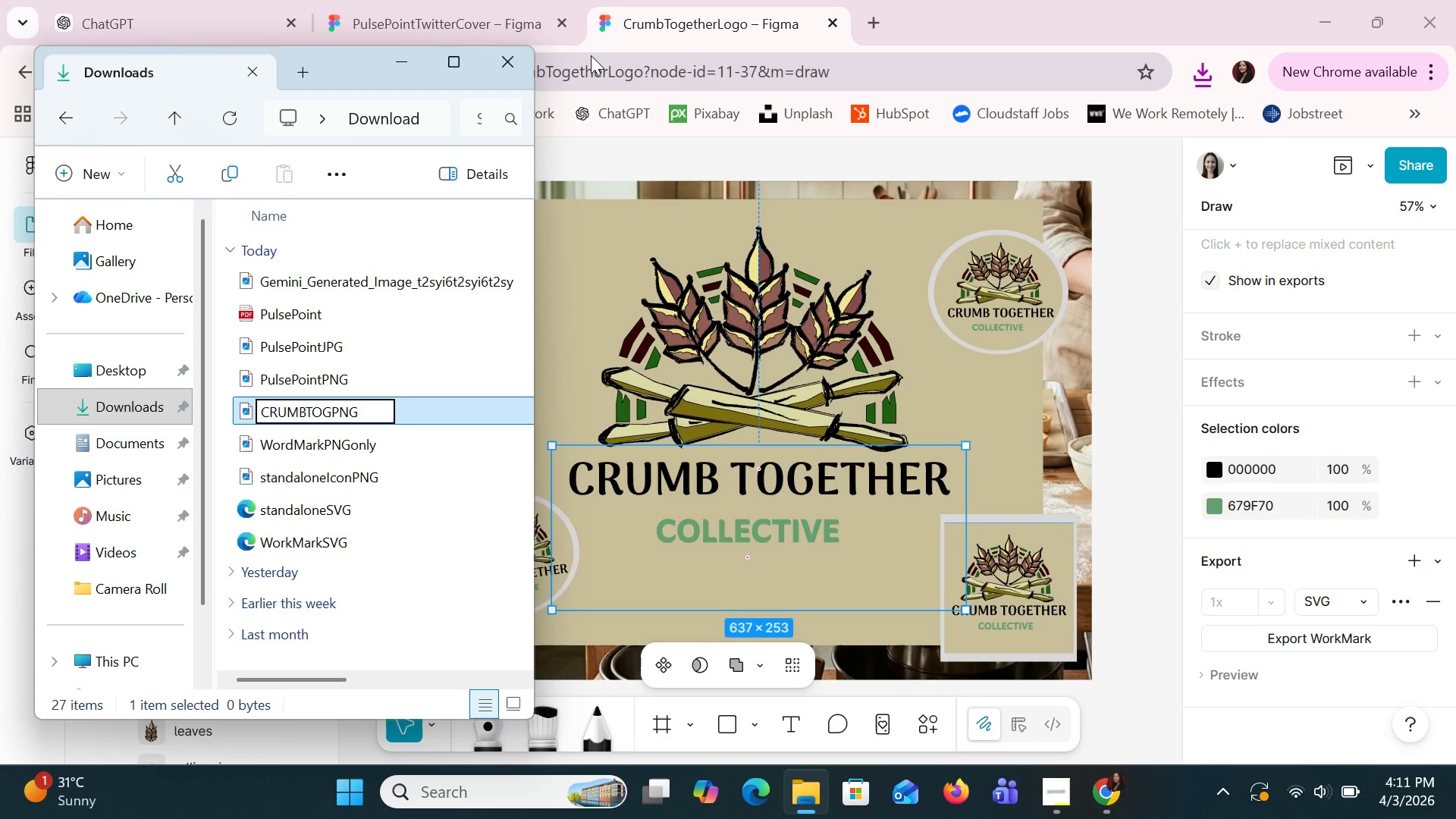 
key(Enter)
 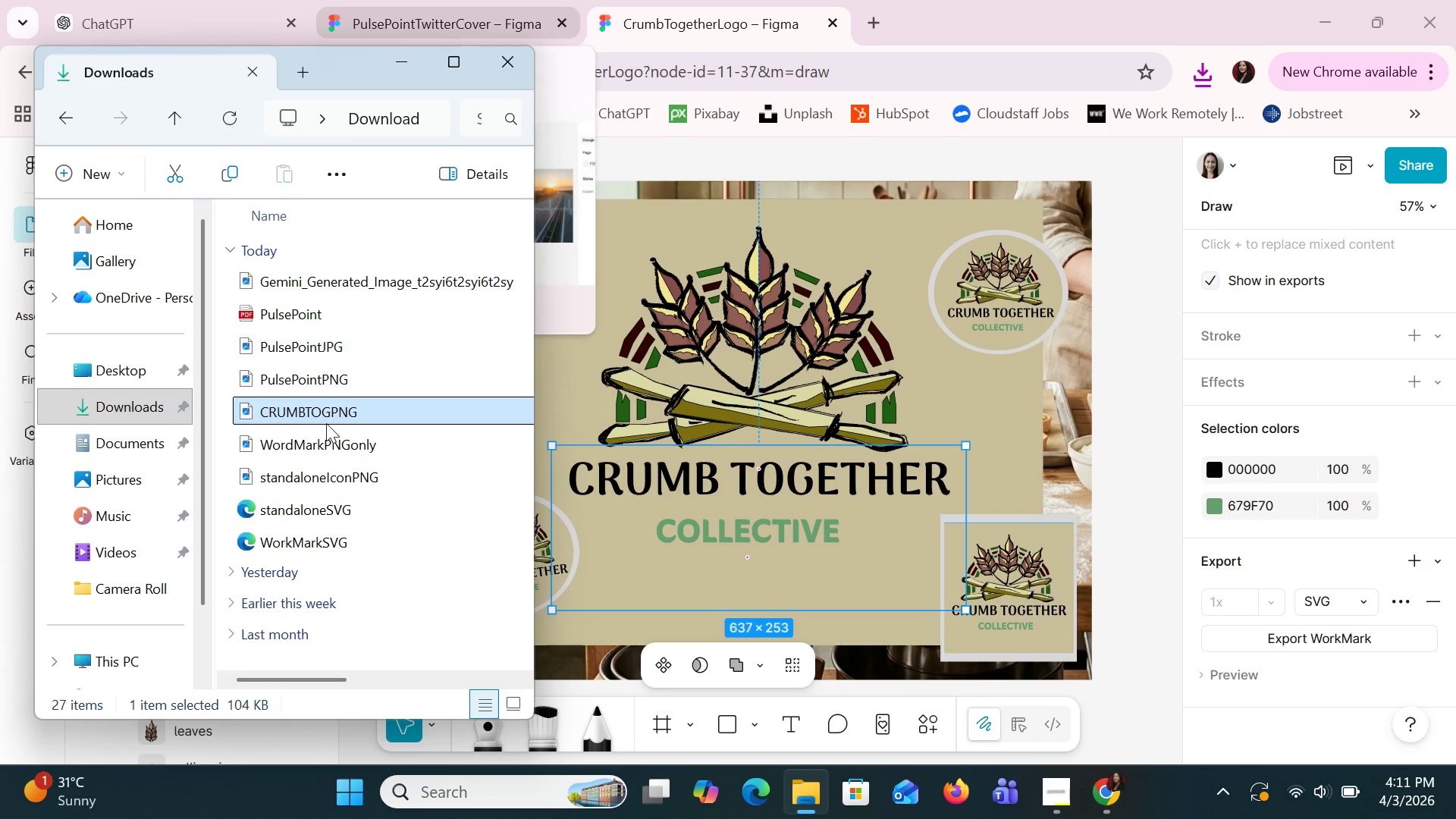 
double_click([315, 414])
 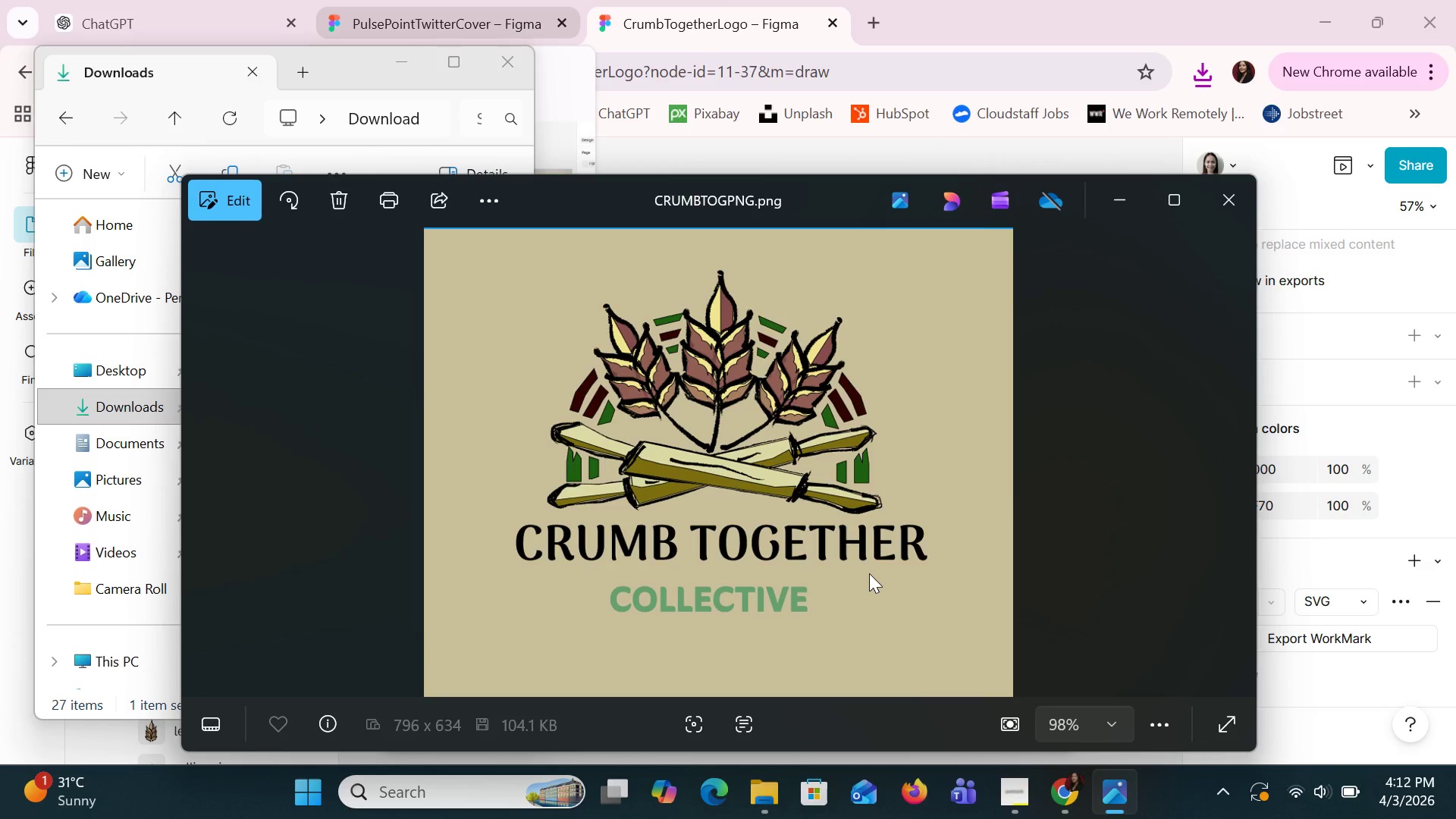 
wait(12.52)
 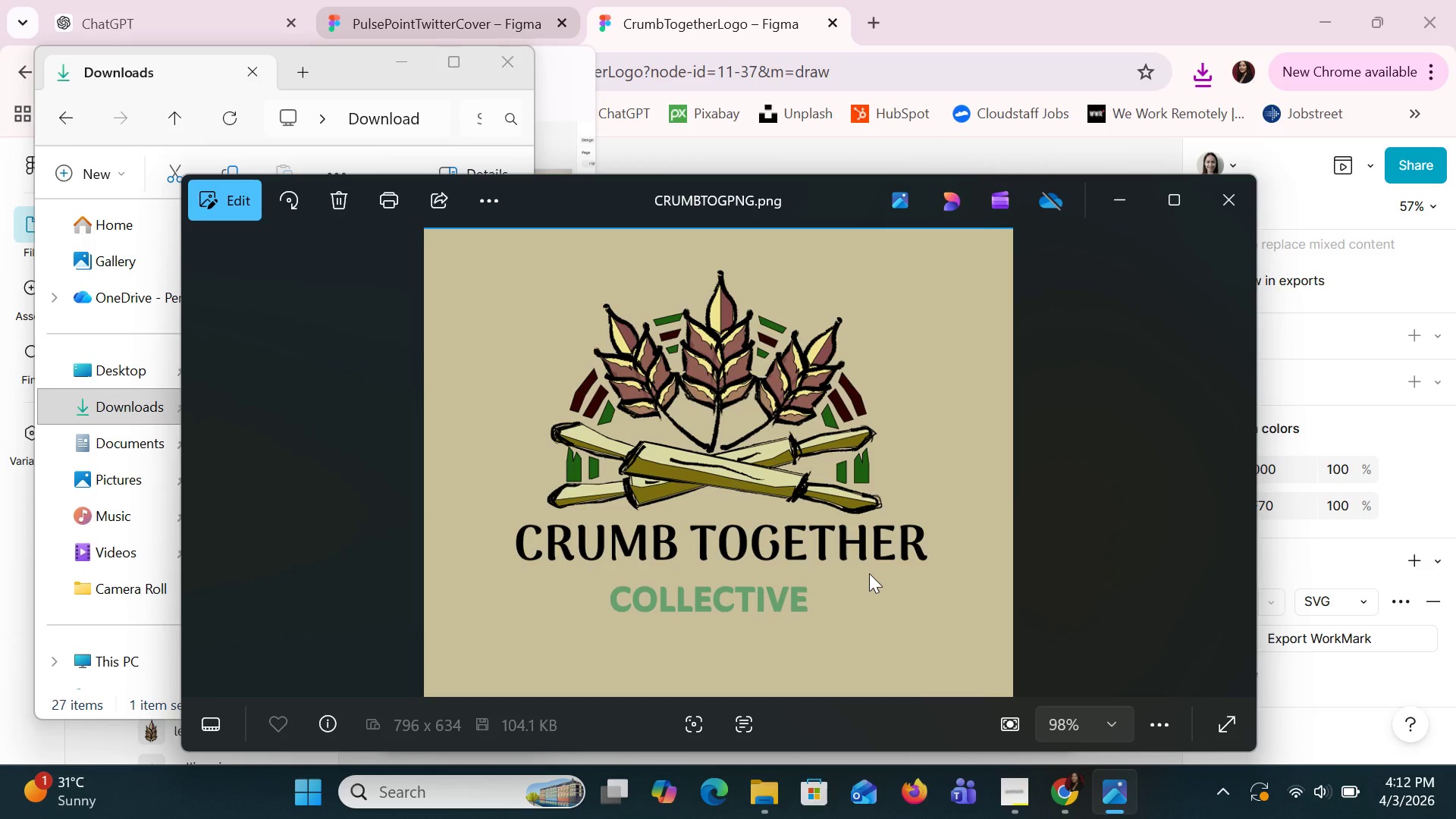 
left_click([1240, 187])
 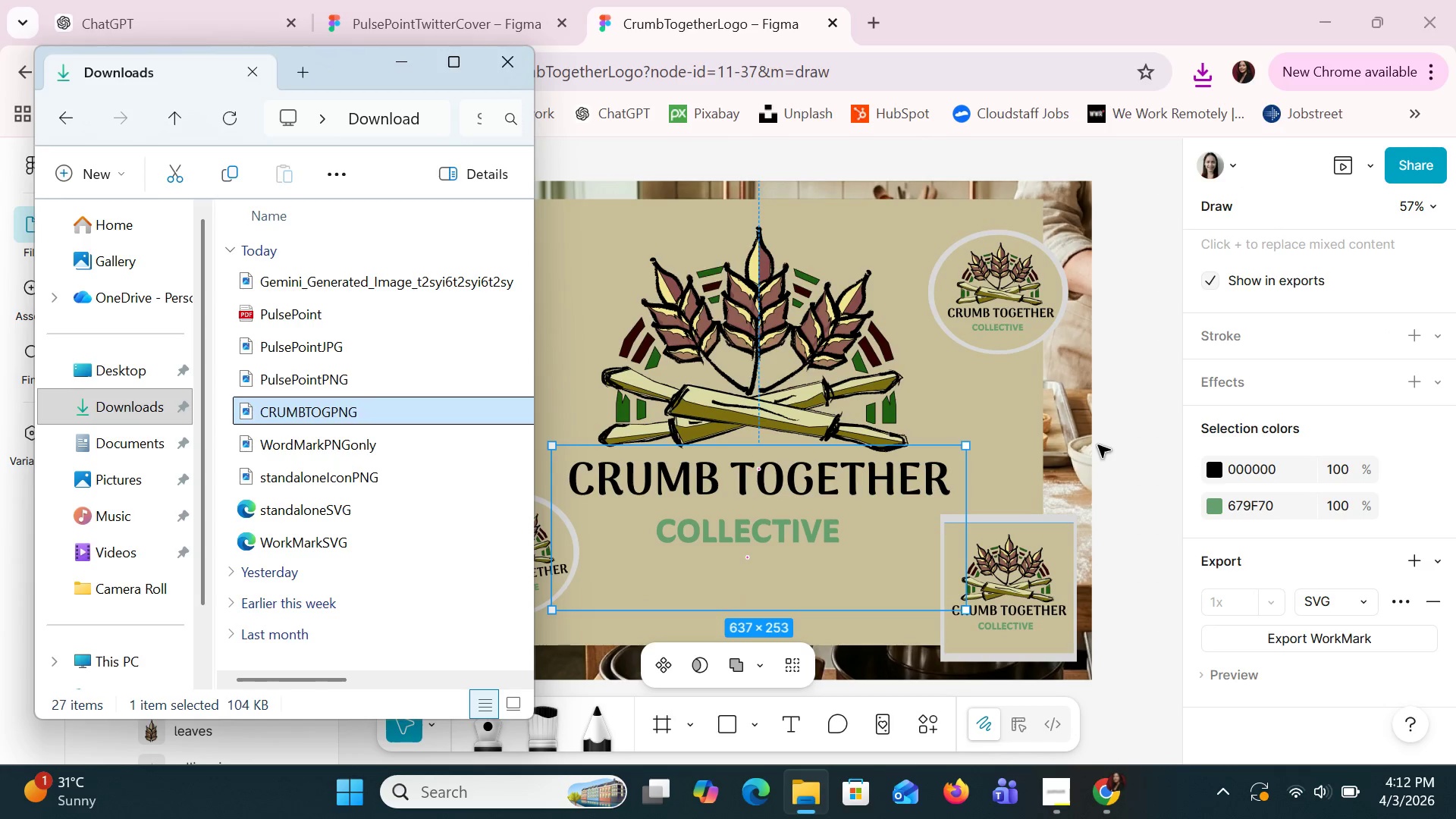 
left_click([1025, 421])
 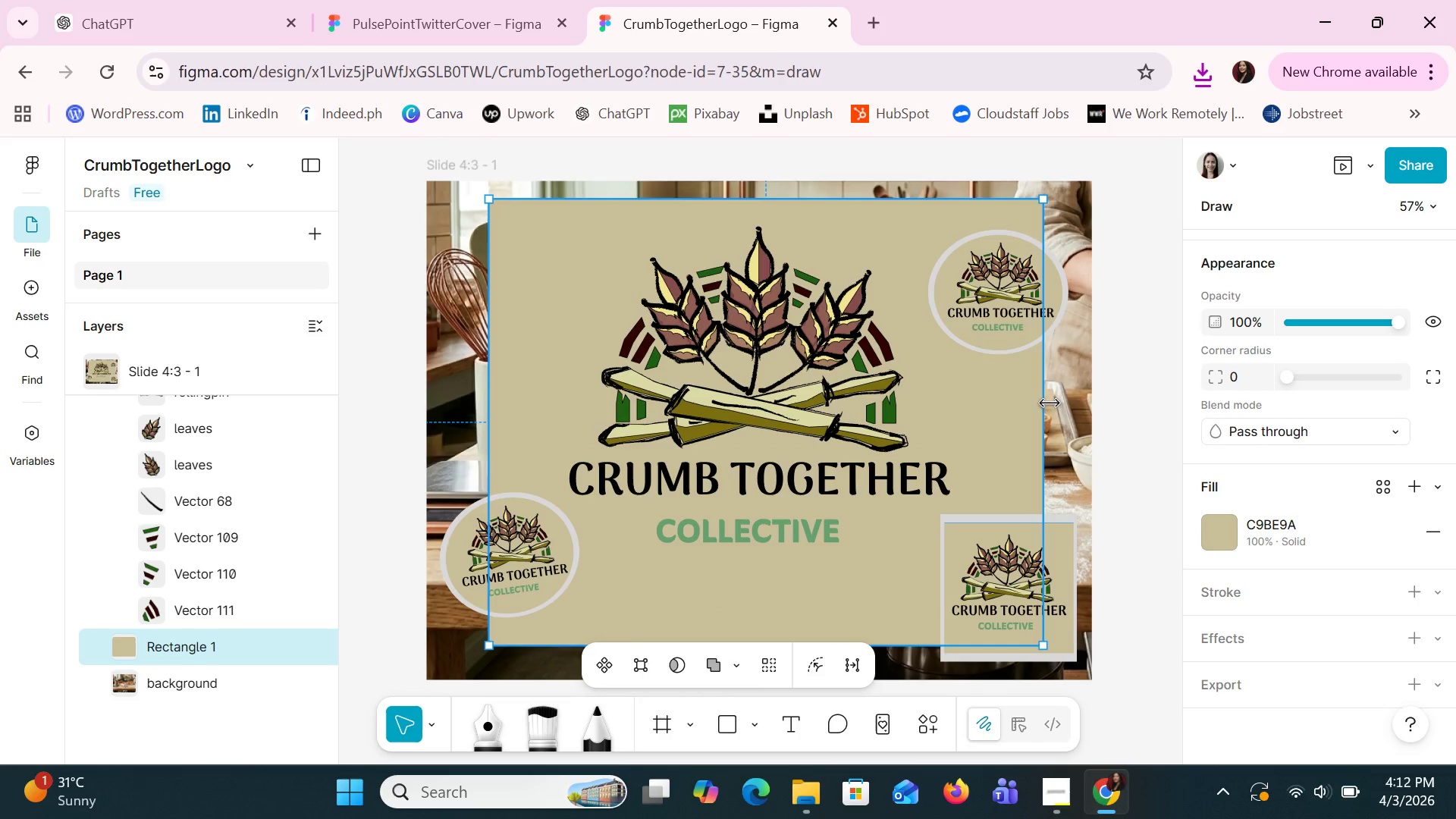 
left_click([1053, 397])
 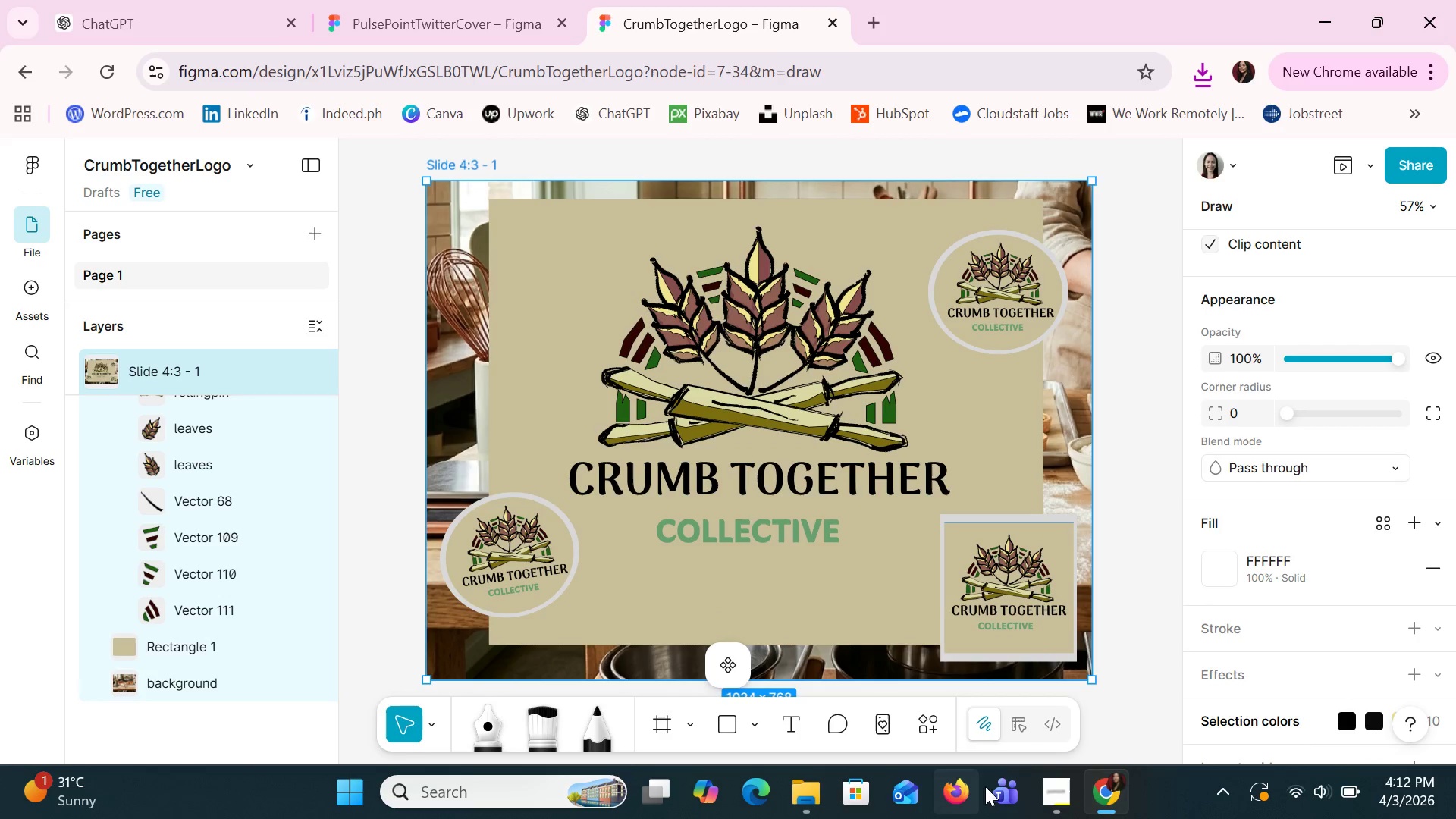 
left_click([1051, 808])